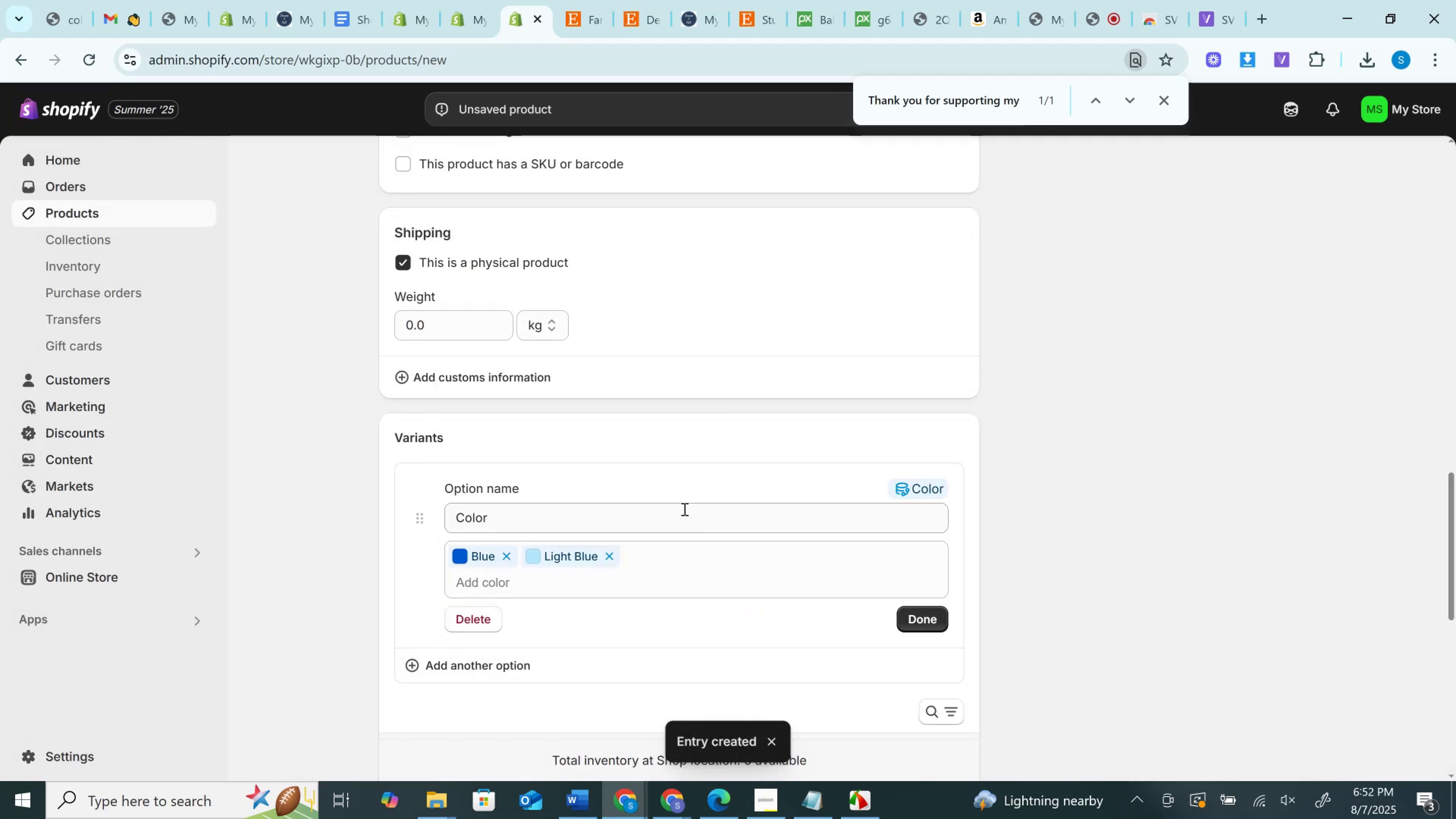 
scroll: coordinate [684, 509], scroll_direction: down, amount: 1.0
 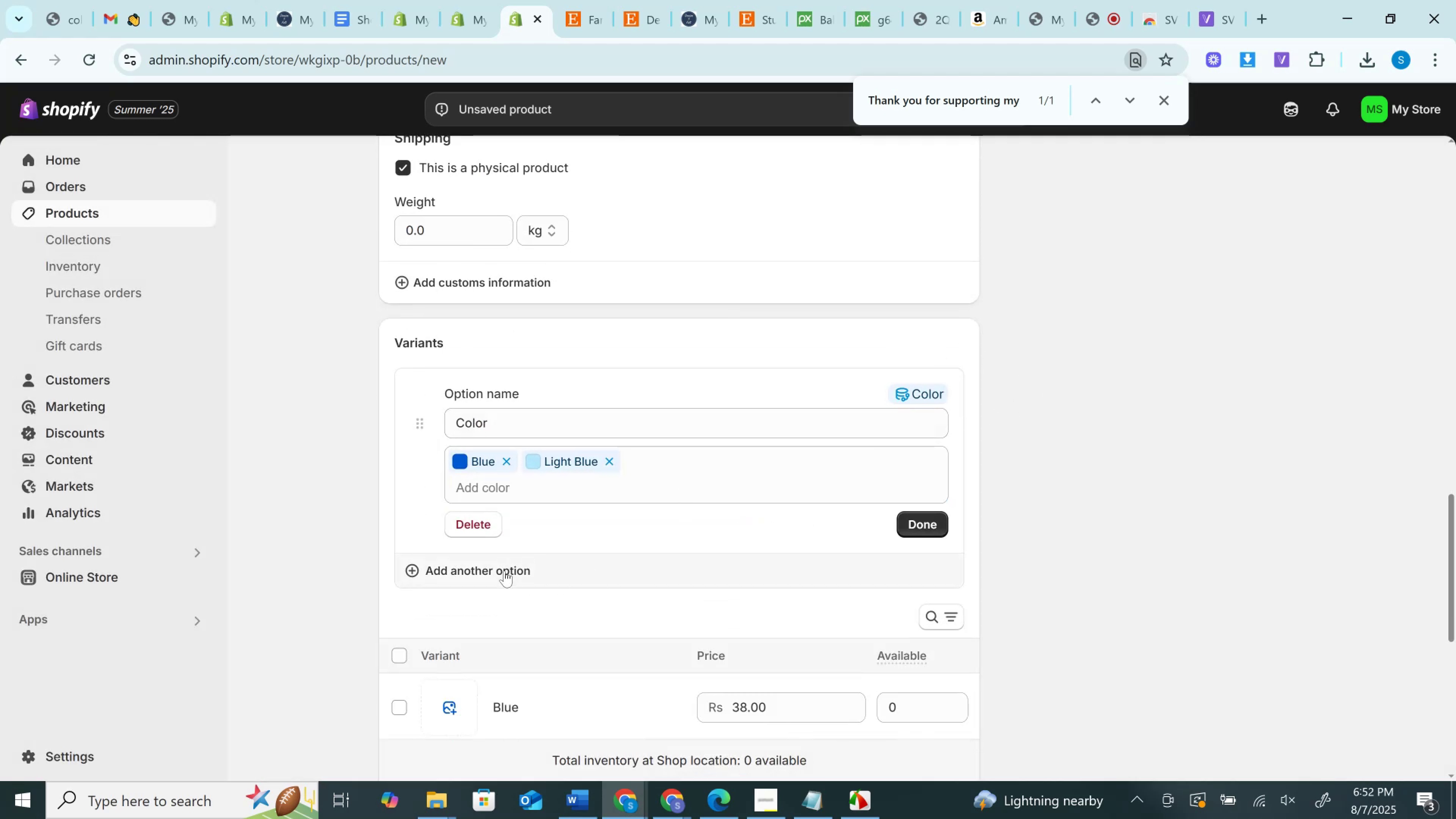 
left_click([936, 532])
 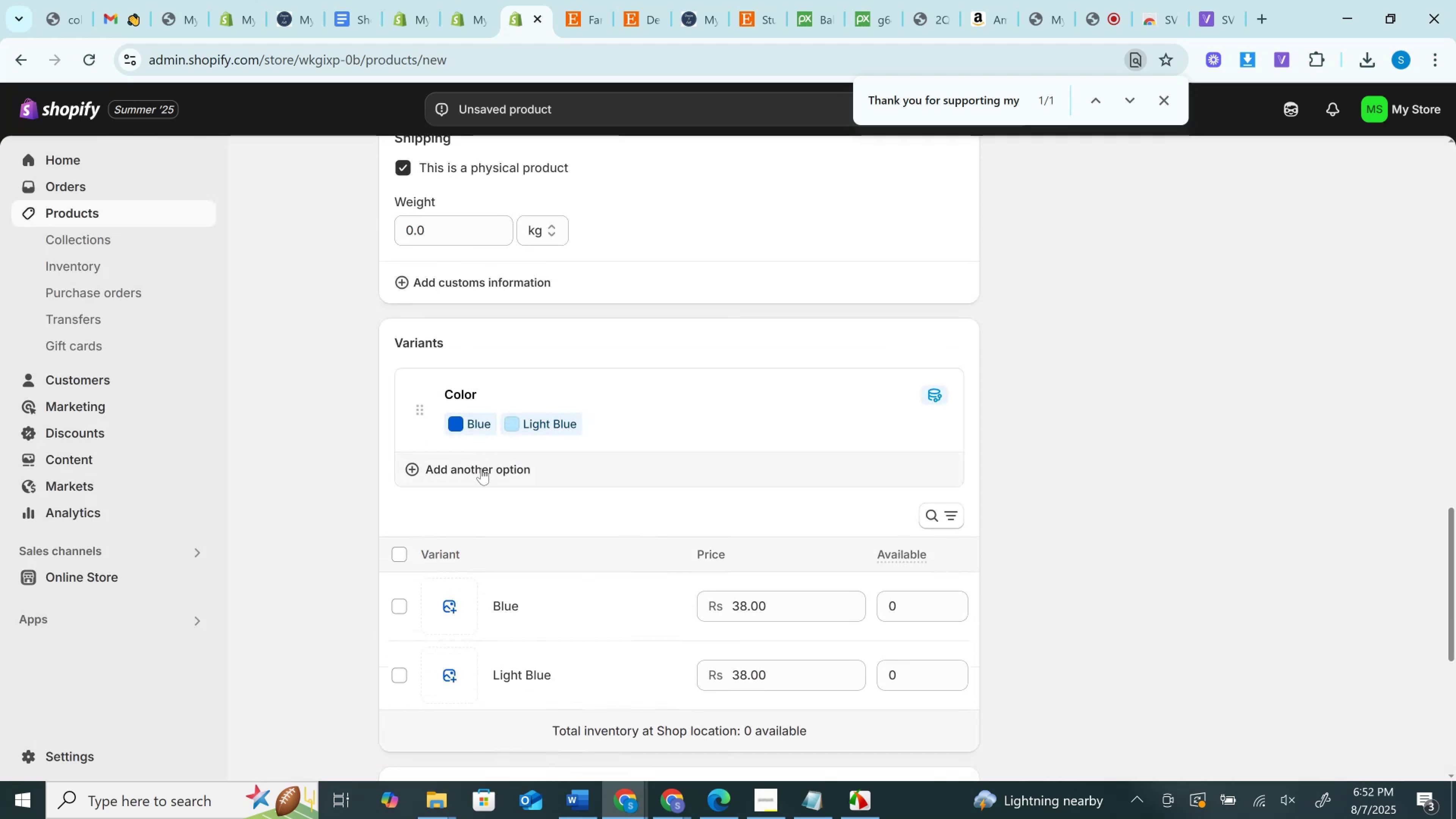 
left_click([481, 468])
 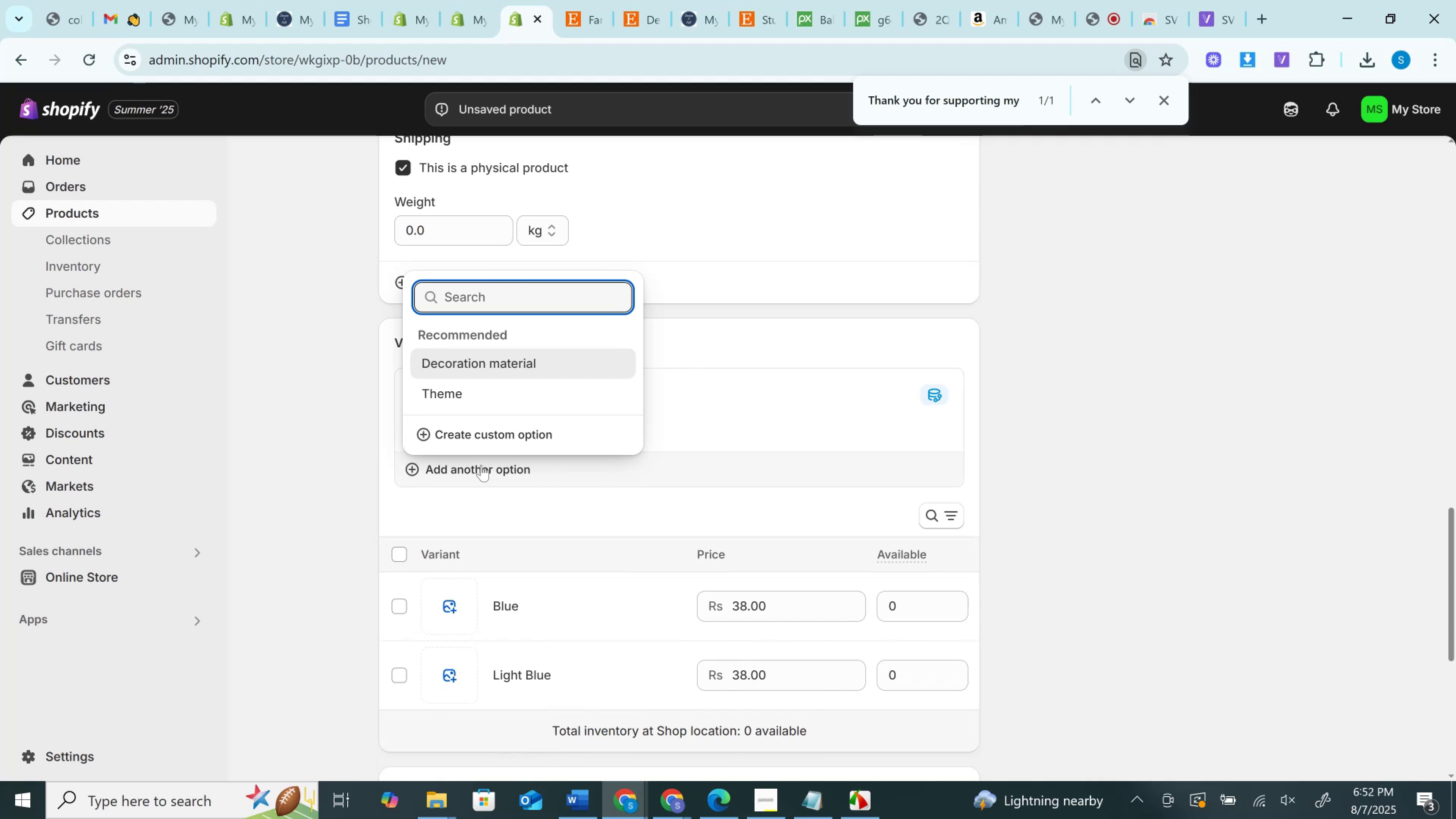 
left_click([469, 425])
 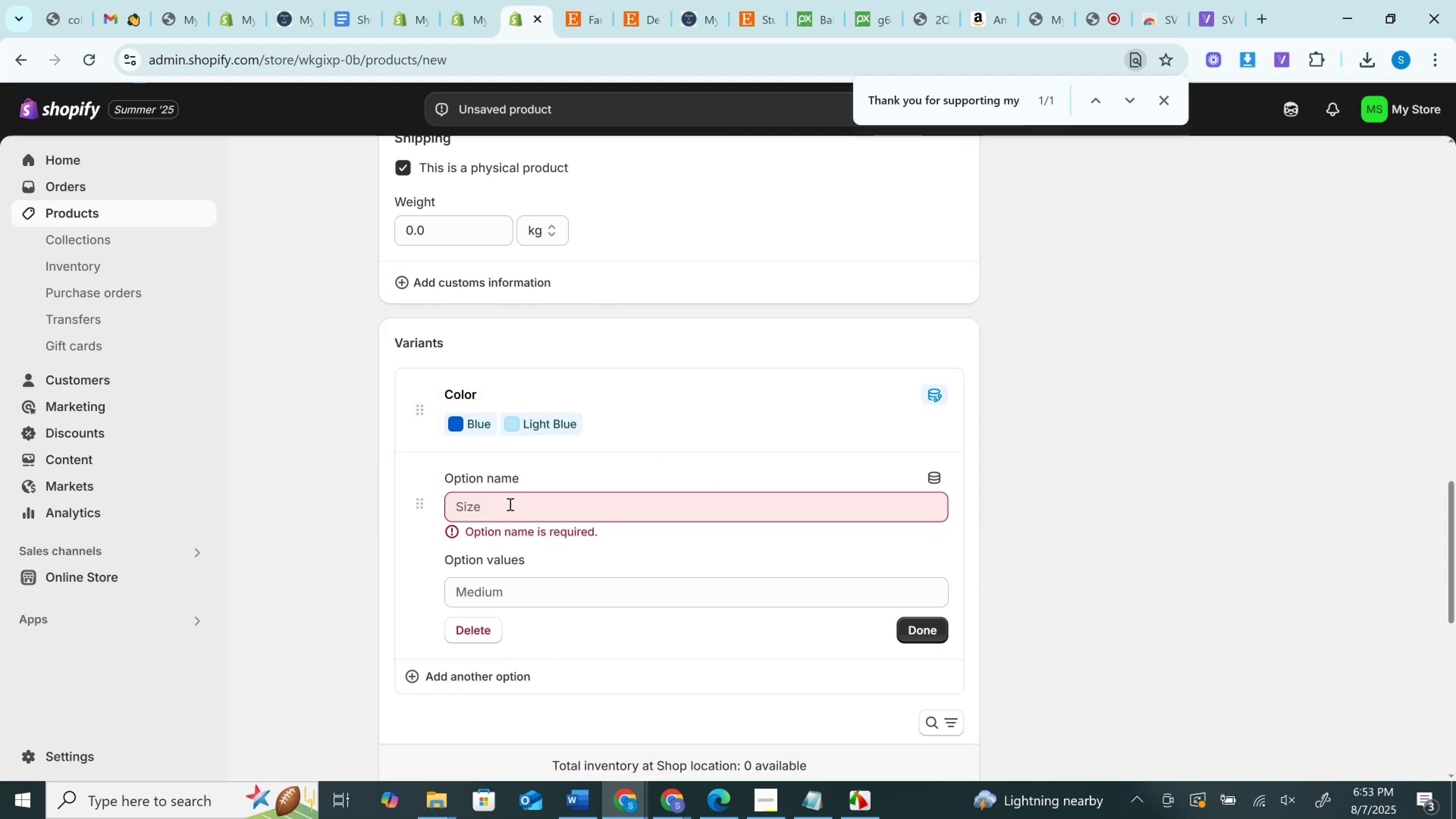 
left_click([507, 509])
 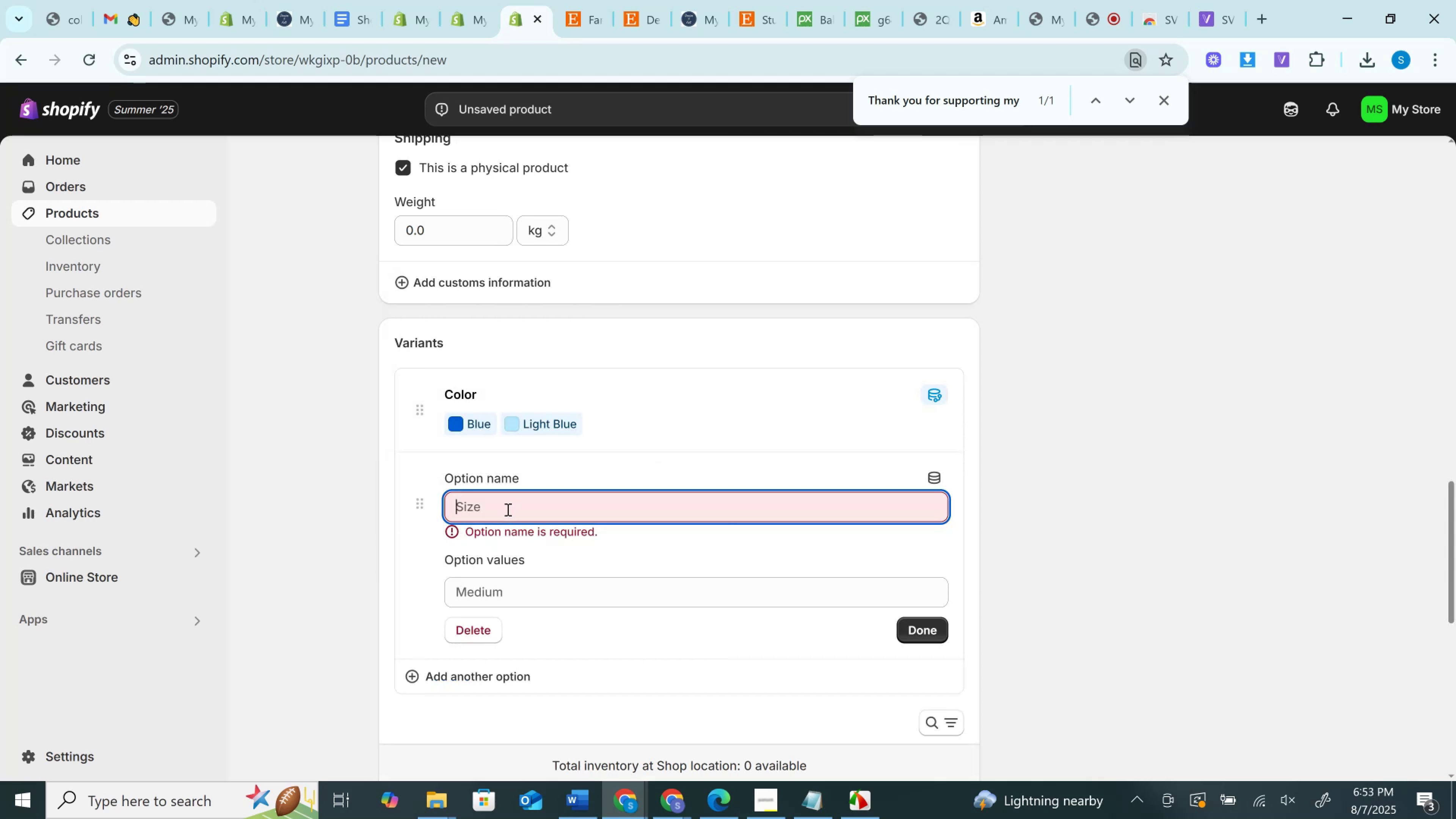 
type(Size)
 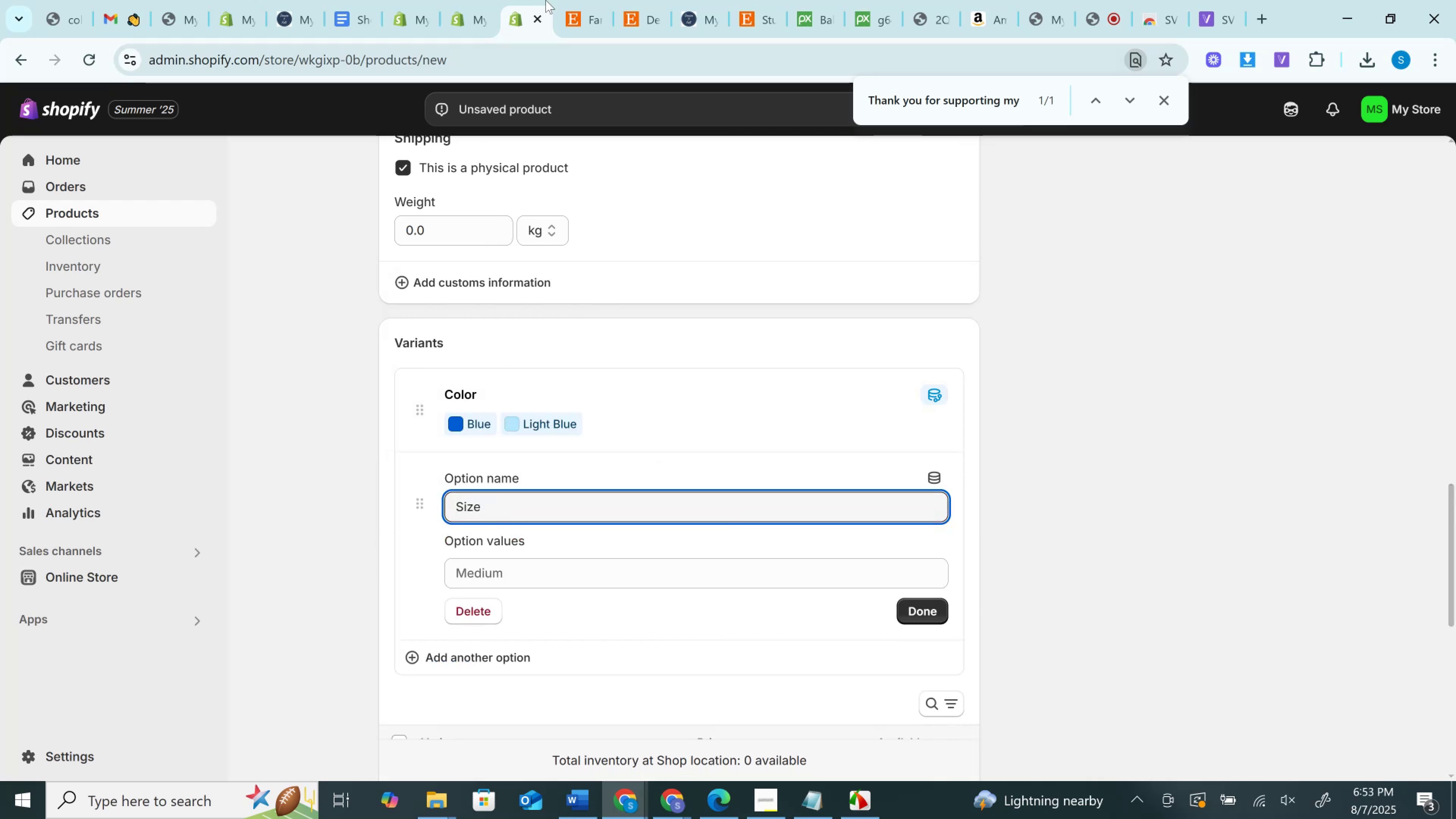 
left_click([563, 0])
 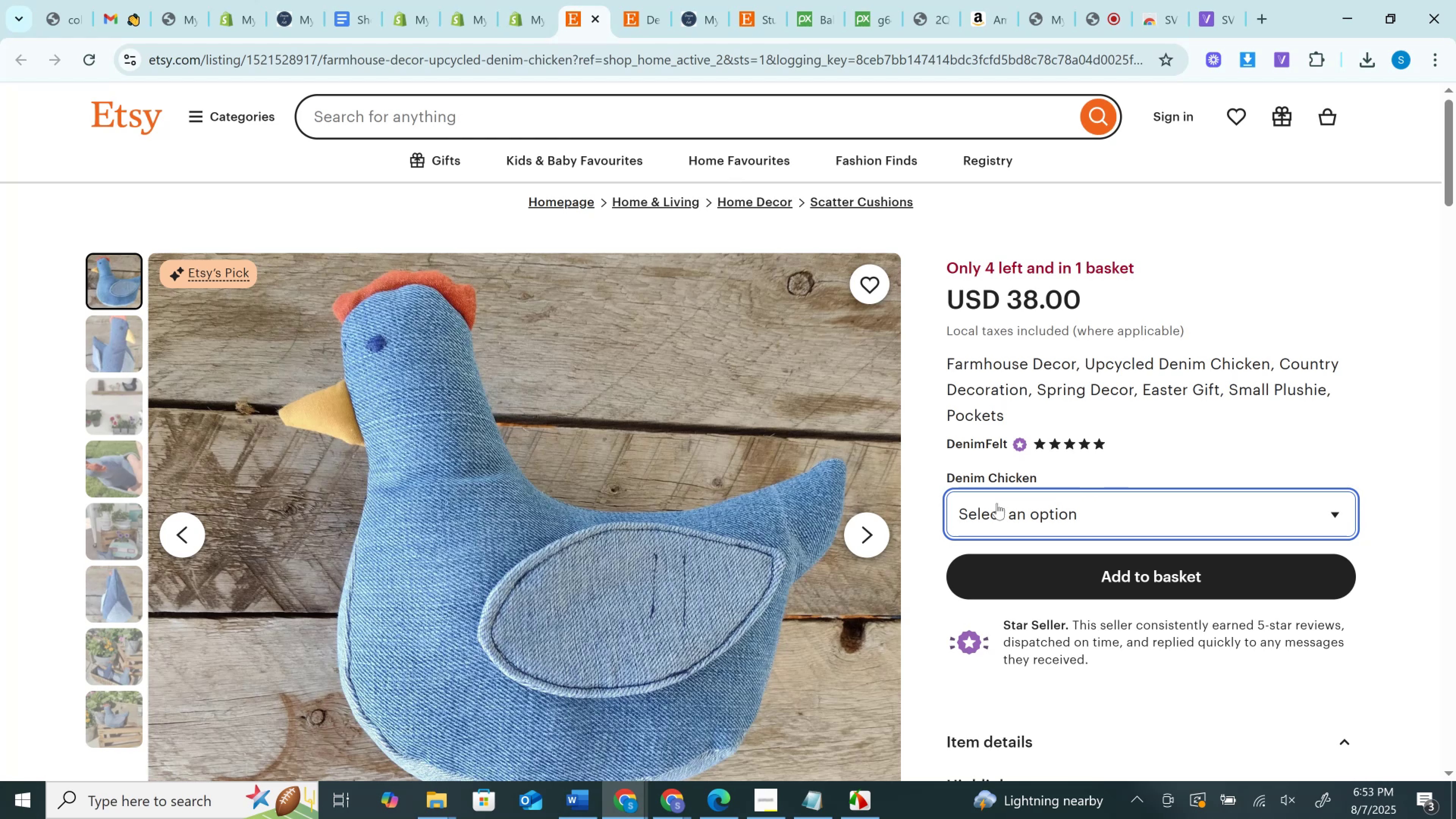 
left_click([993, 511])
 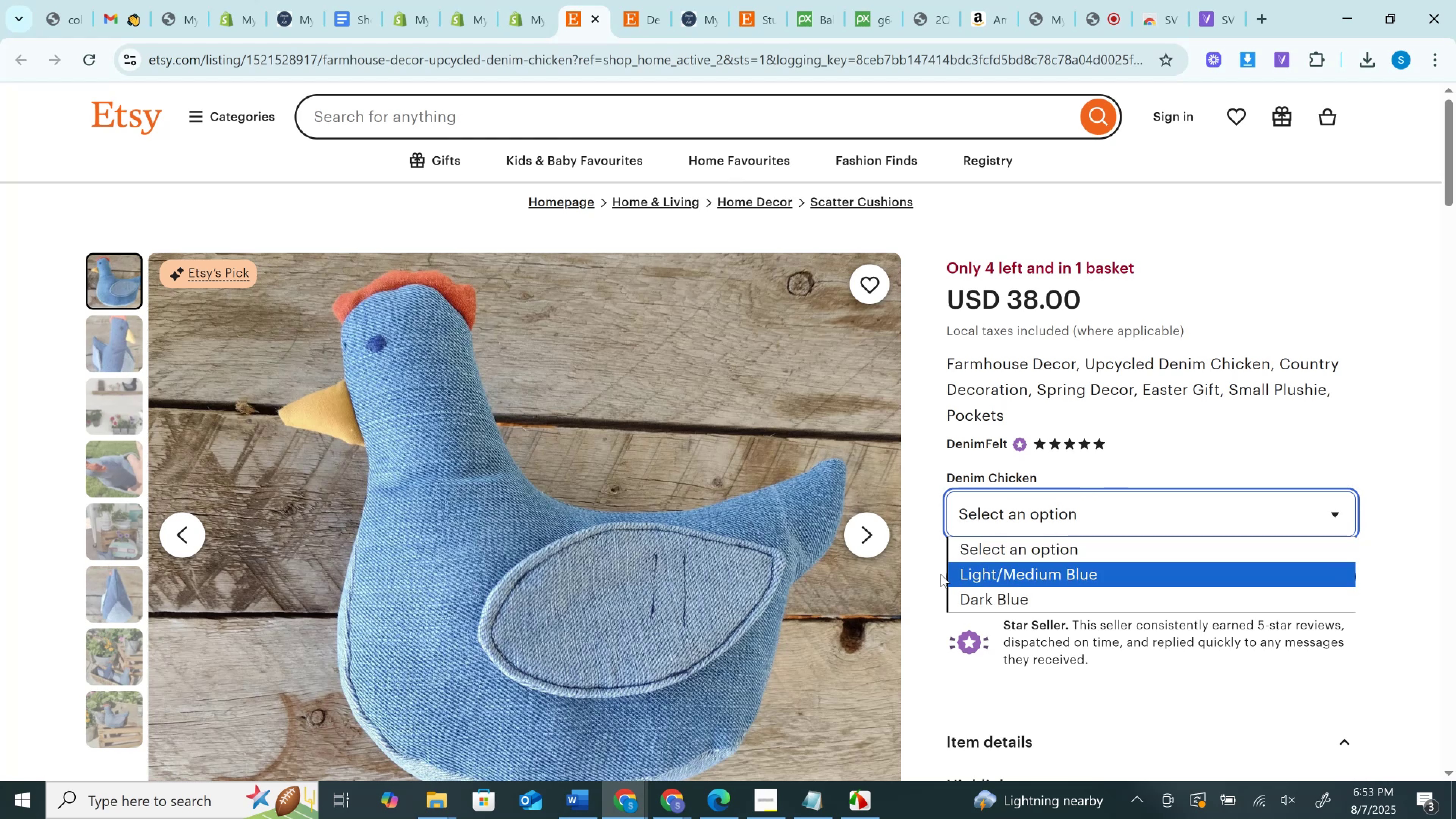 
left_click_drag(start_coordinate=[937, 574], to_coordinate=[1020, 568])
 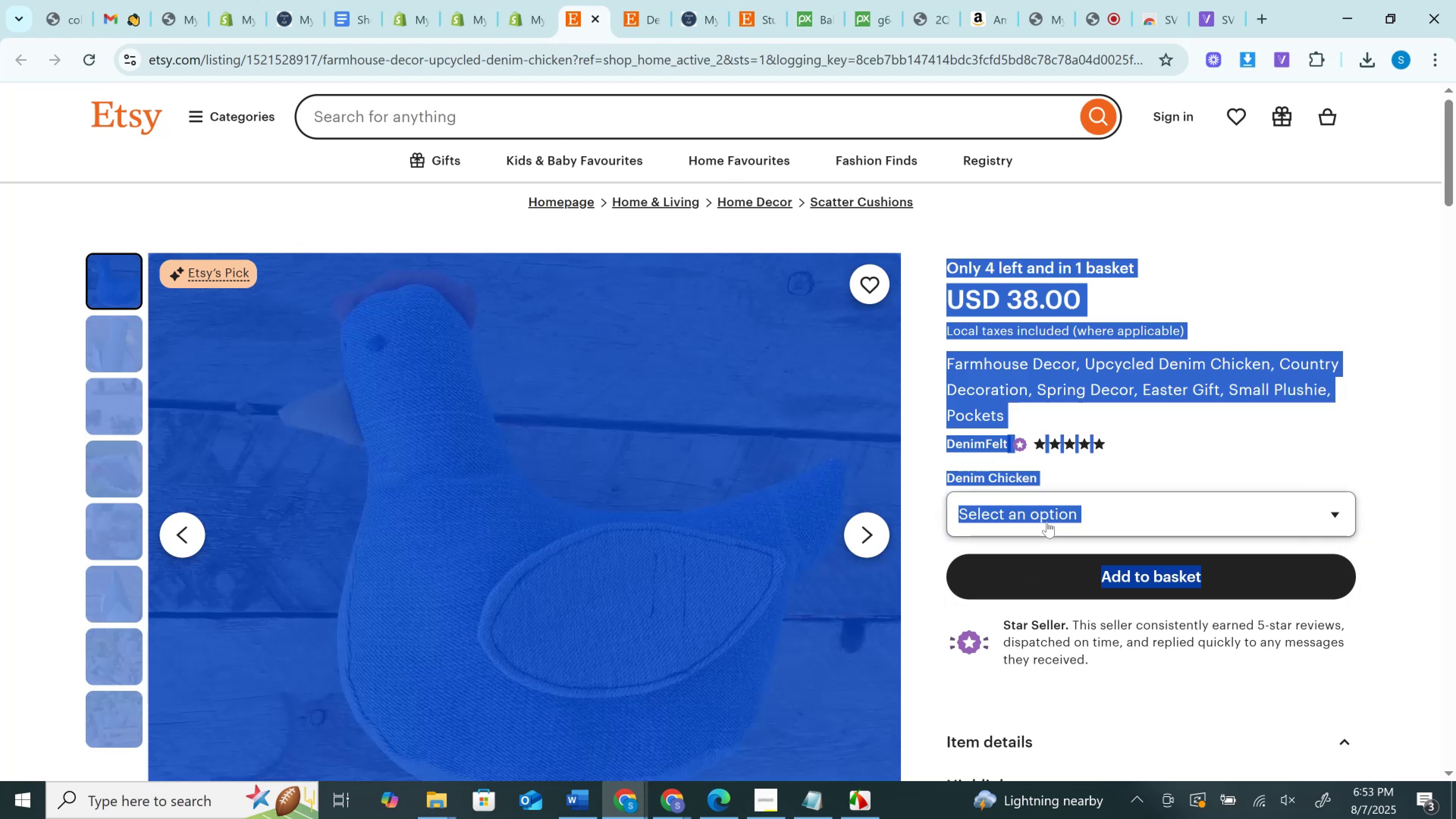 
left_click([1047, 521])
 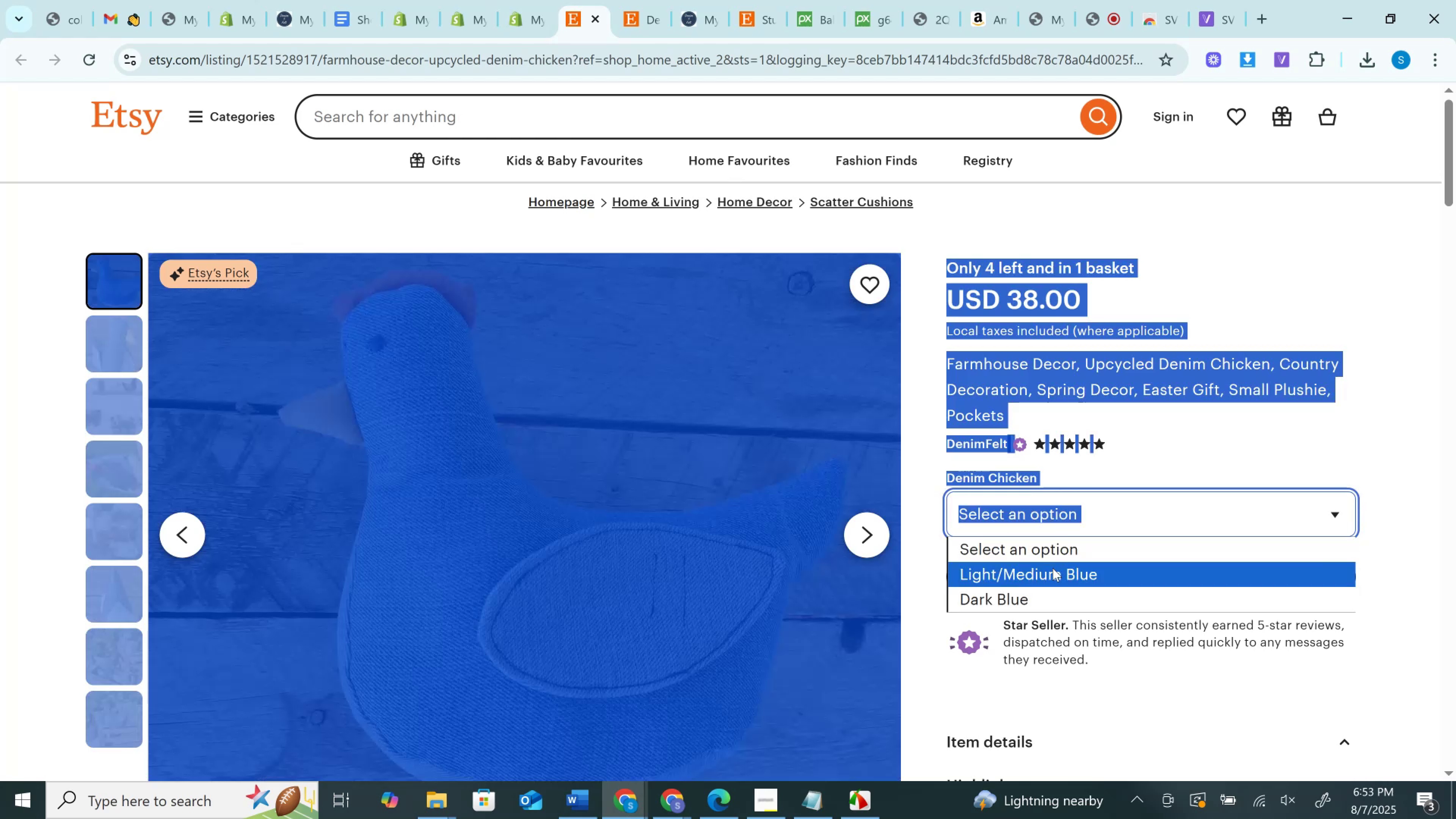 
left_click([1053, 568])
 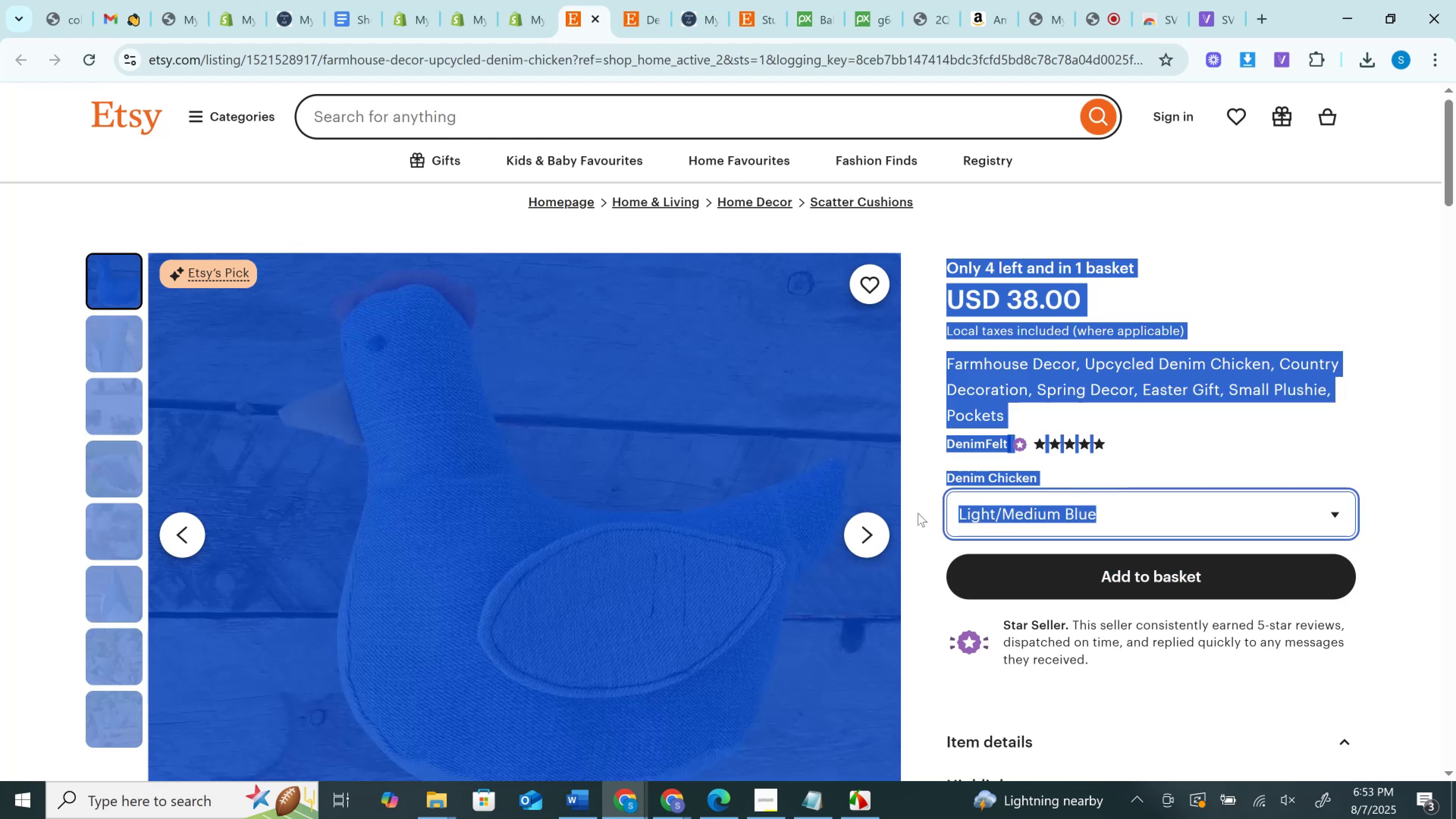 
left_click([928, 509])
 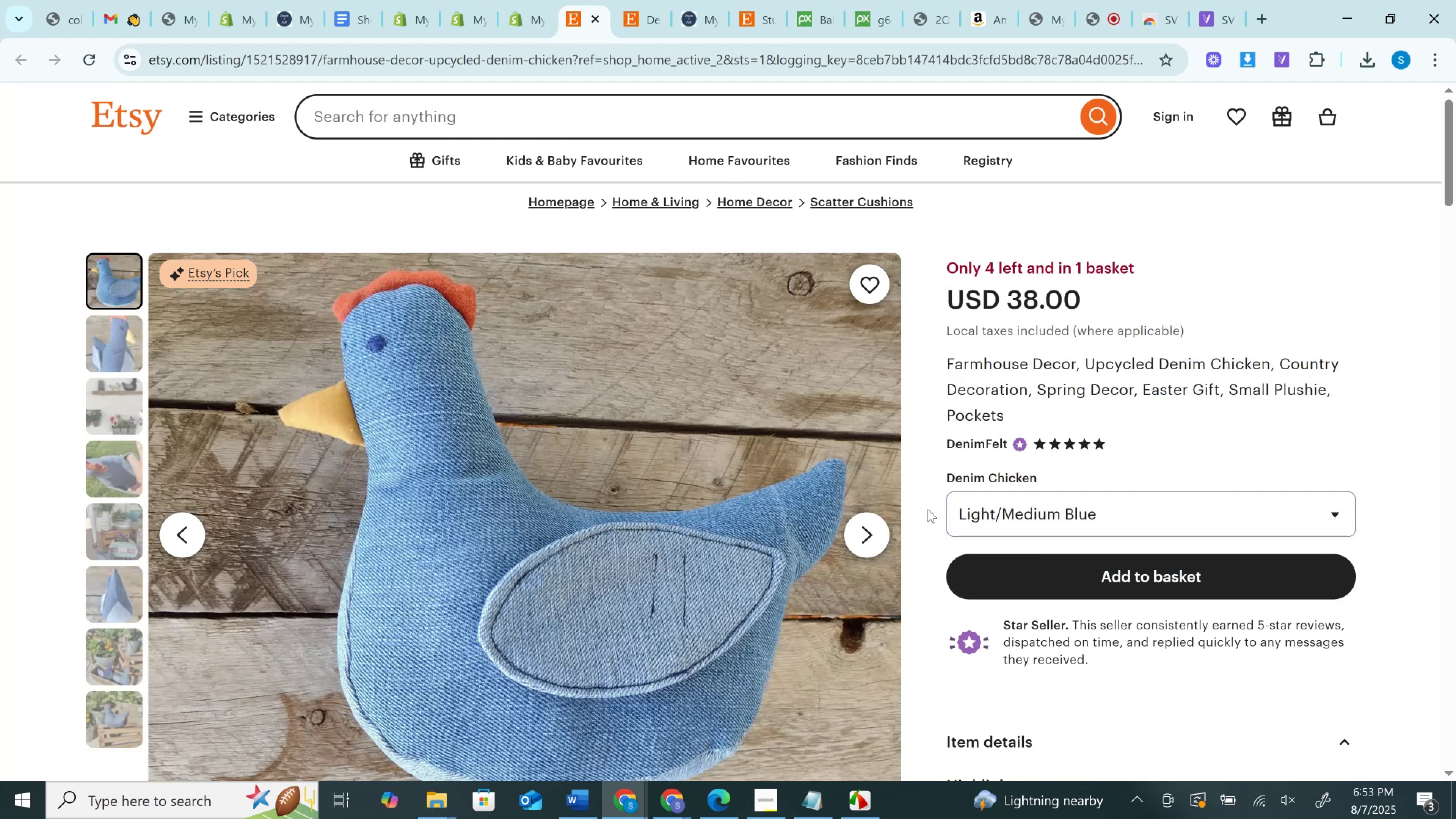 
left_click_drag(start_coordinate=[928, 509], to_coordinate=[1053, 514])
 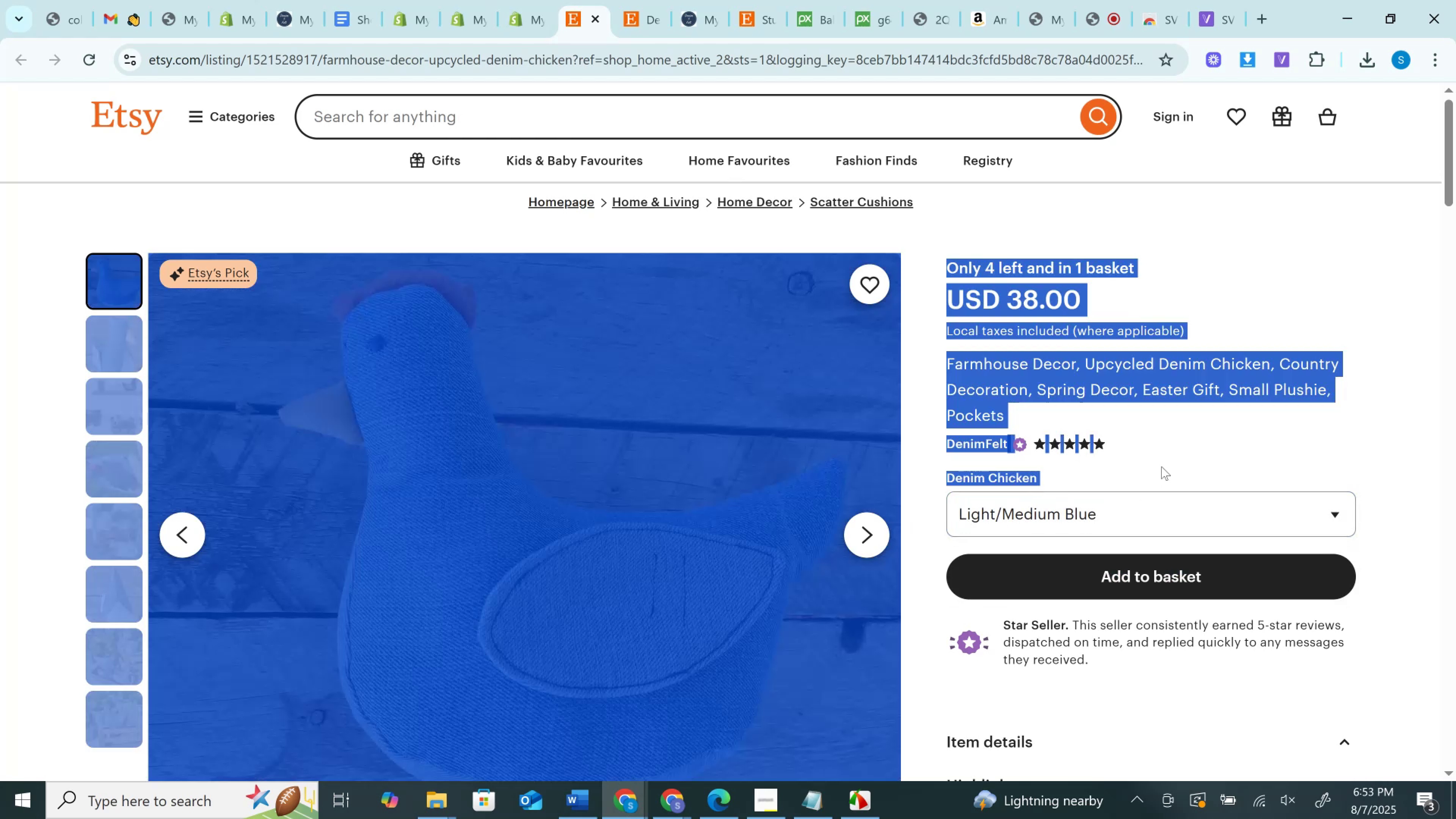 
left_click([1165, 464])
 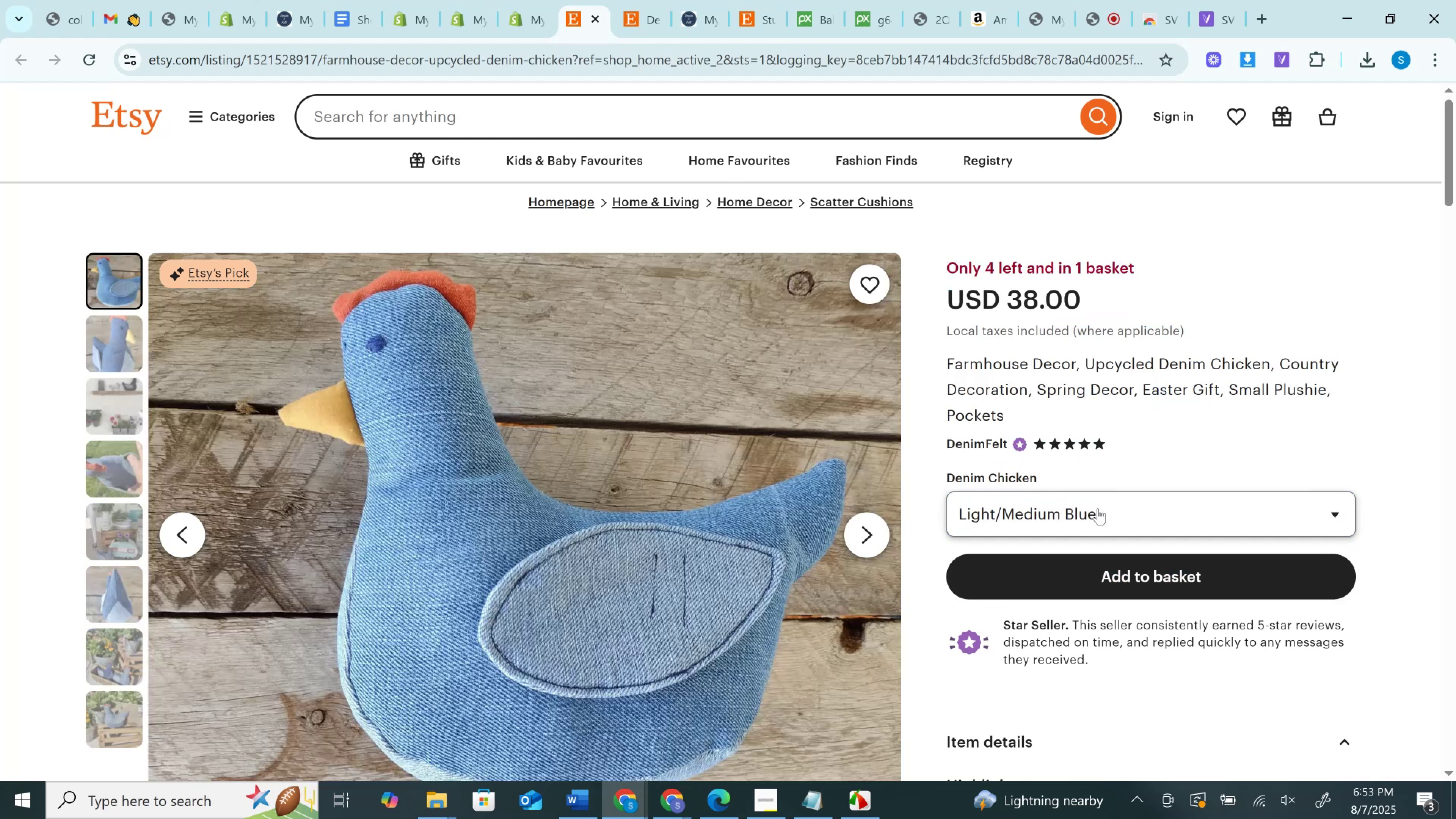 
right_click([1098, 508])
 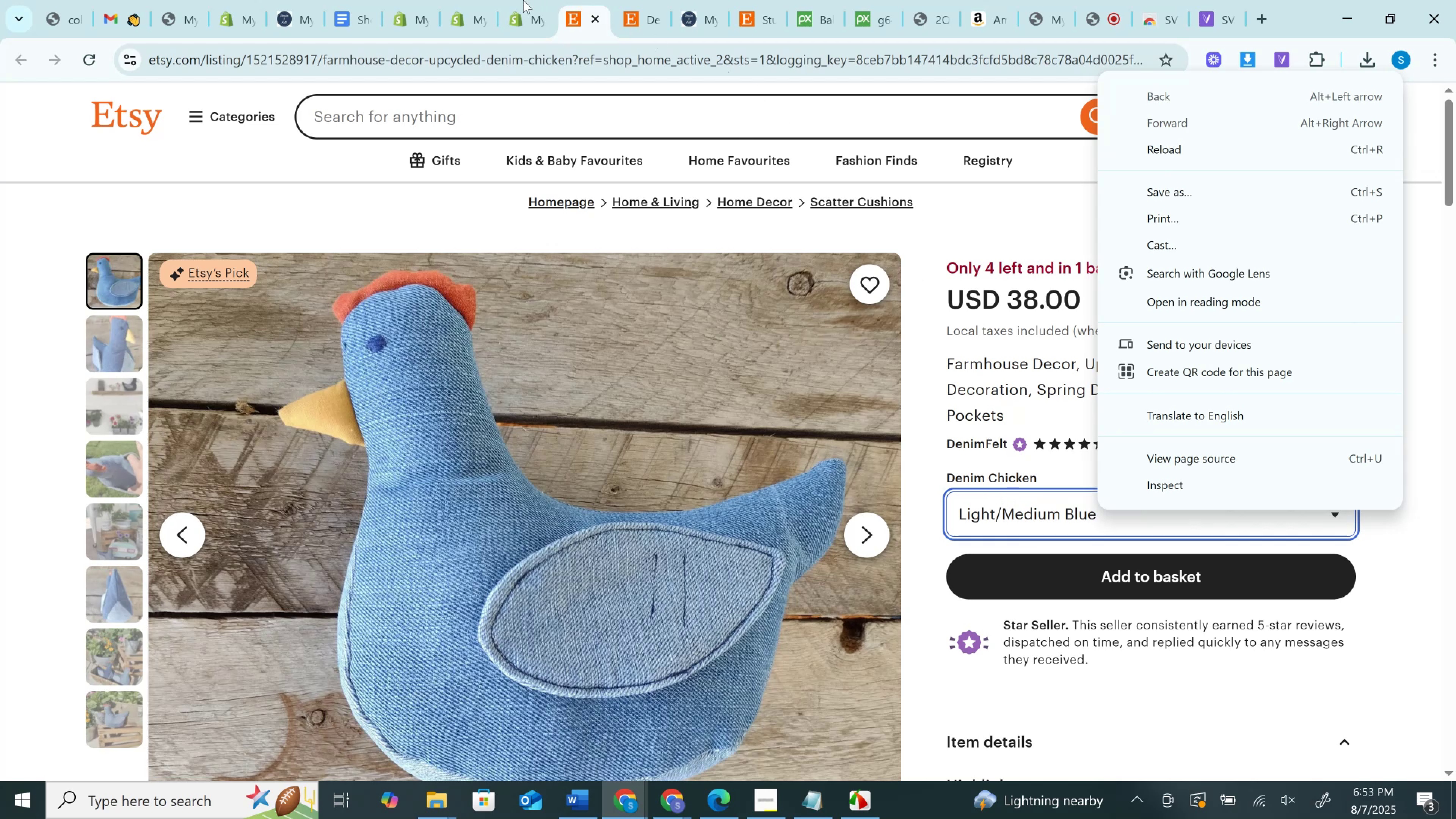 
wait(5.91)
 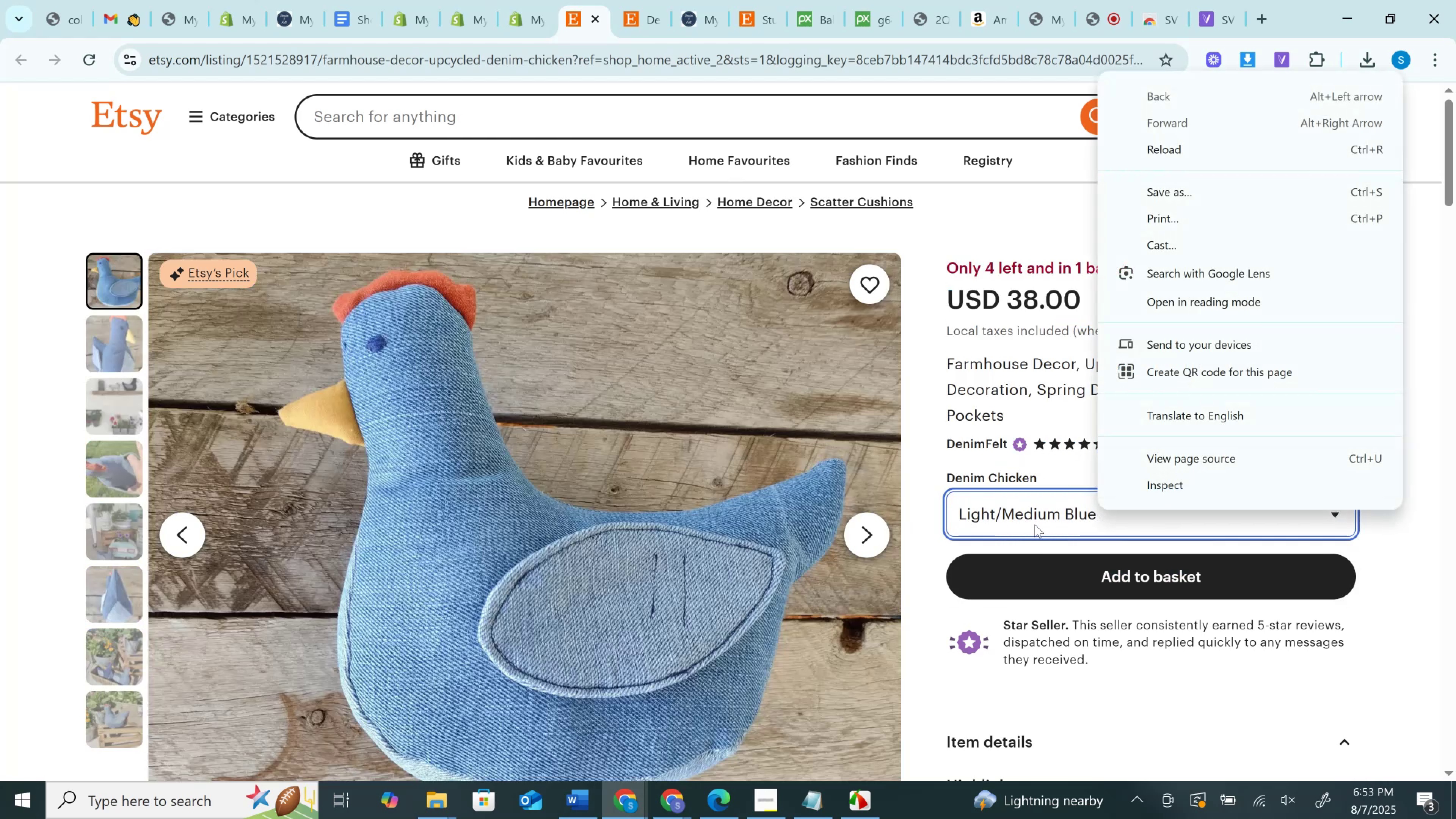 
left_click([523, 0])
 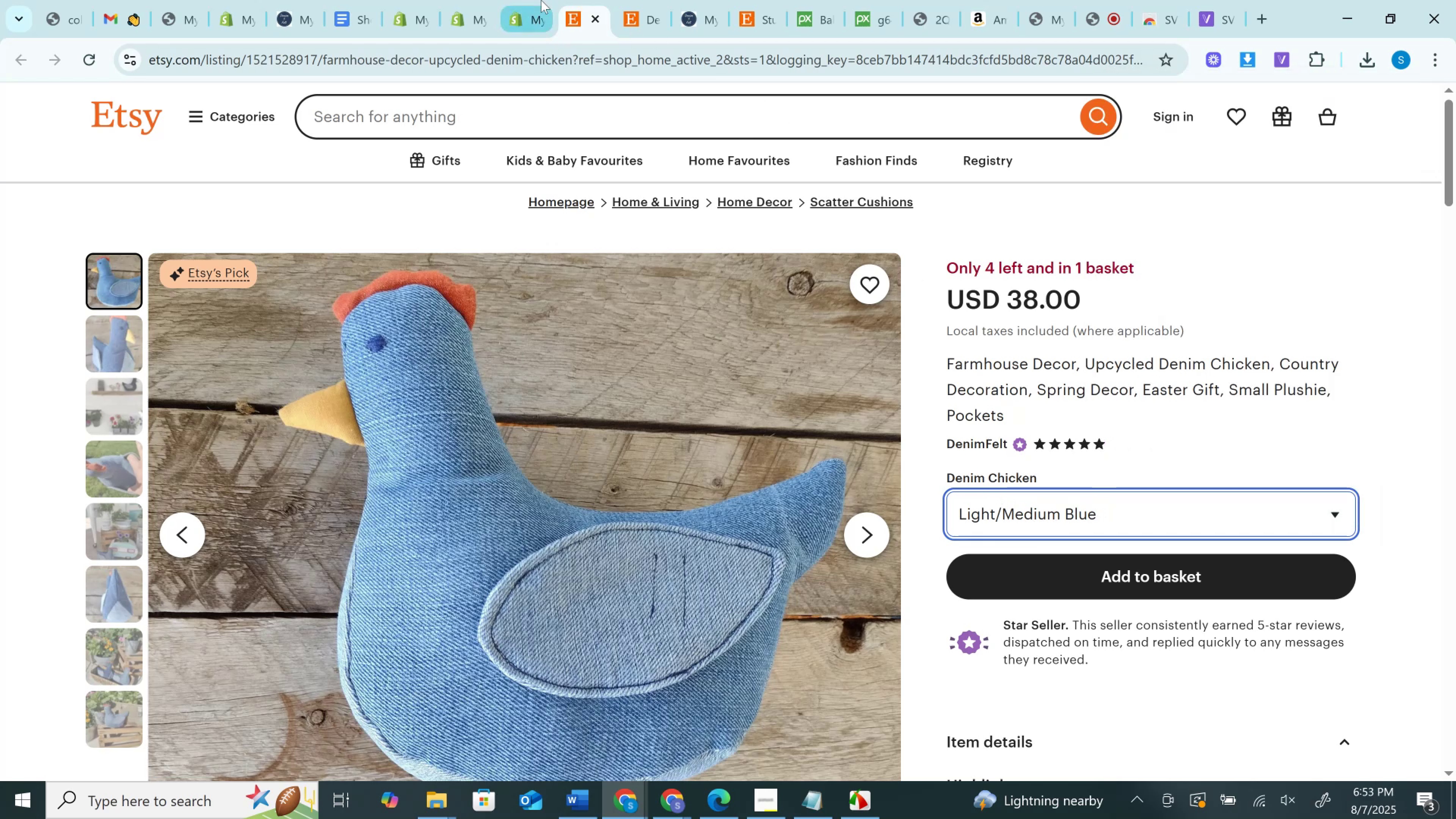 
left_click([541, 0])
 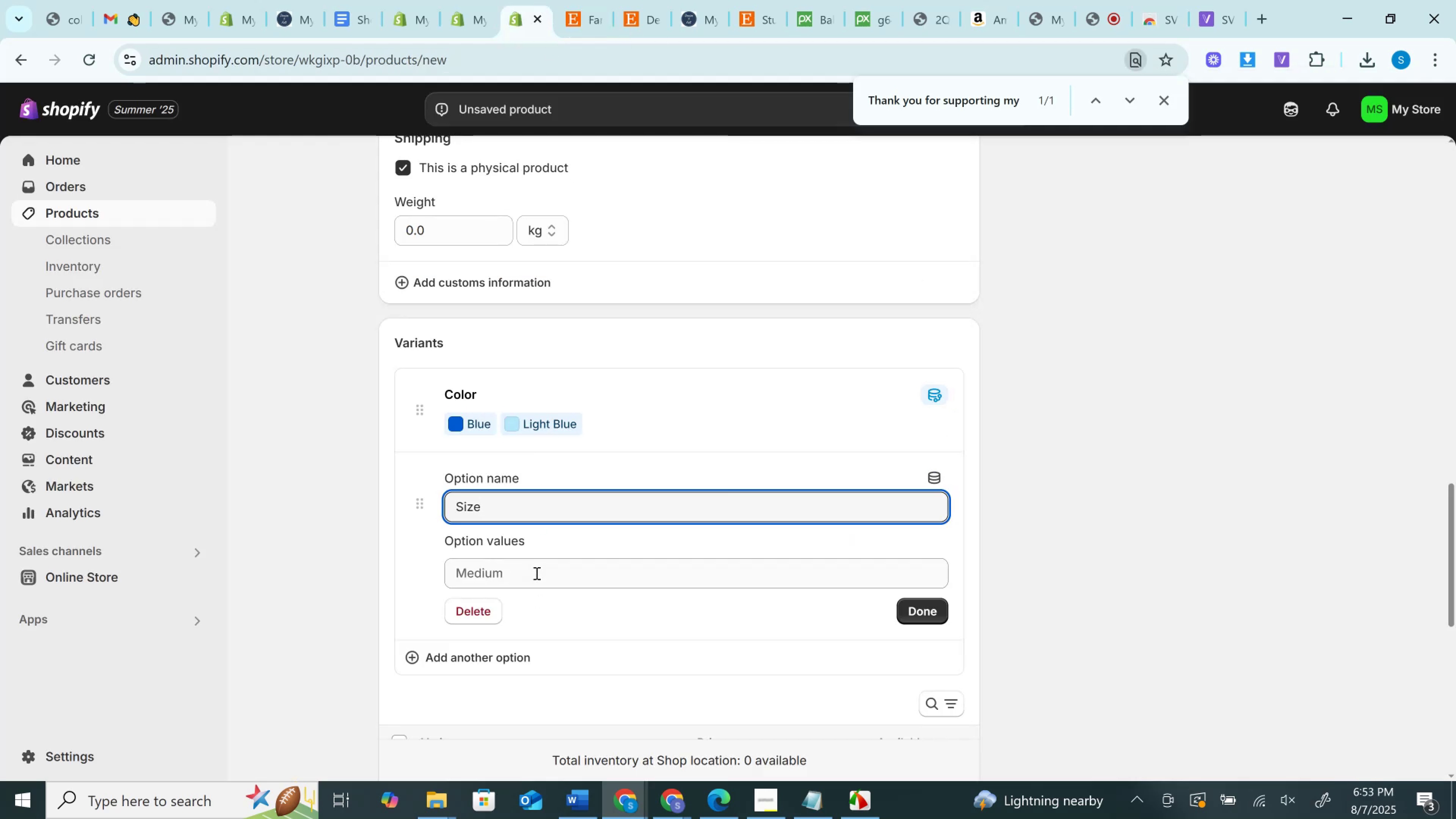 
left_click([562, 0])
 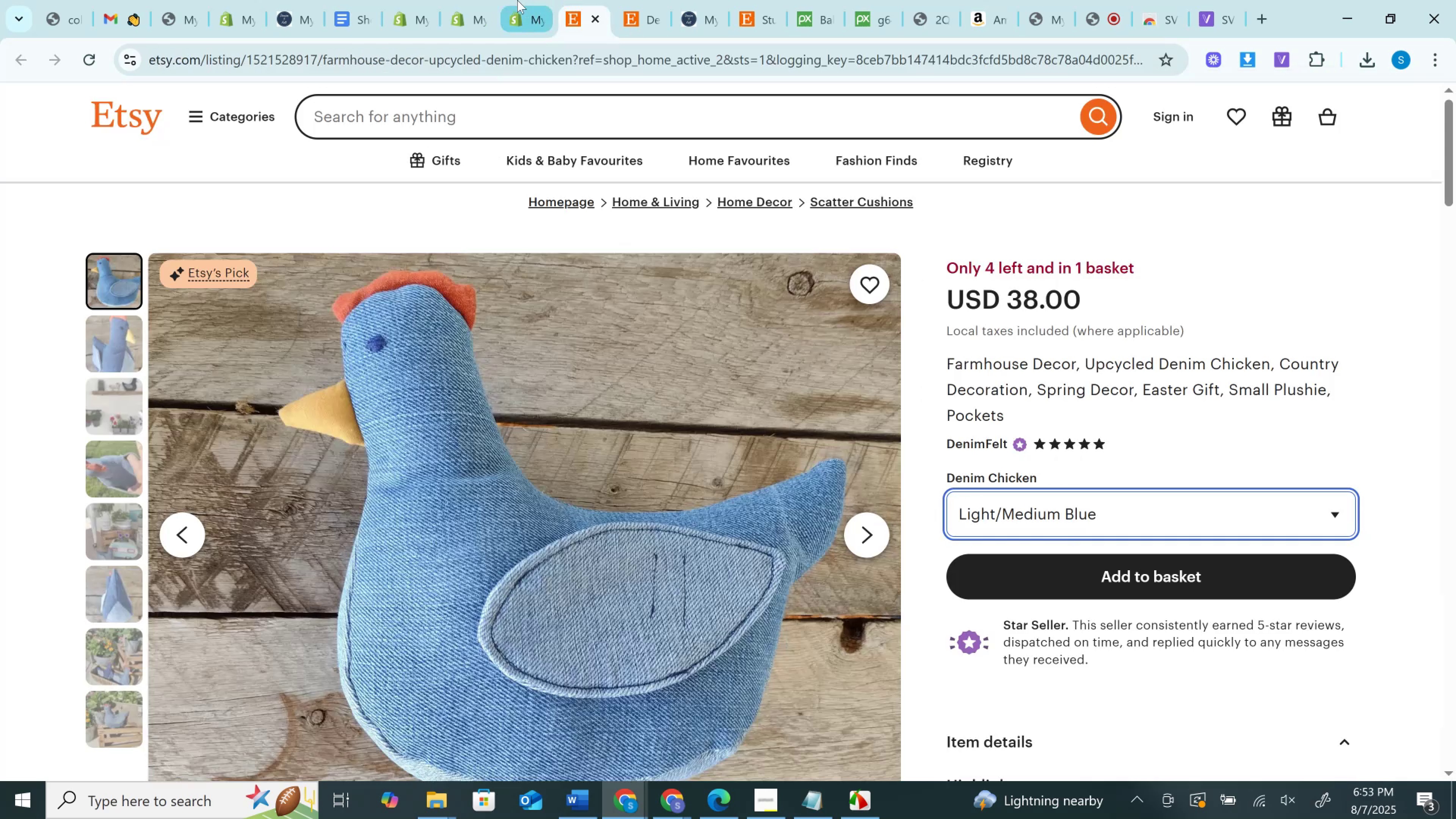 
left_click([517, 0])
 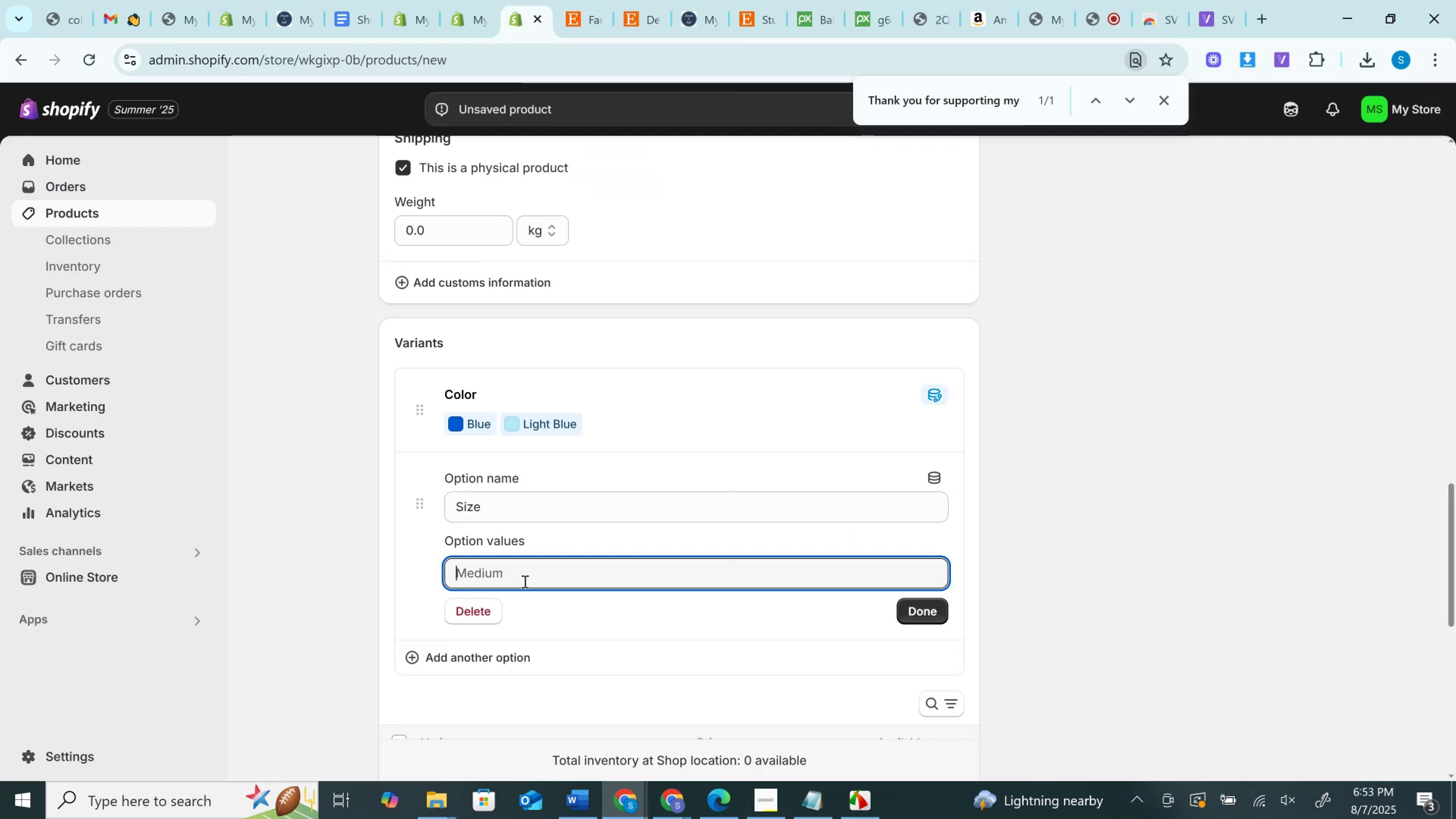 
type(Medium)
 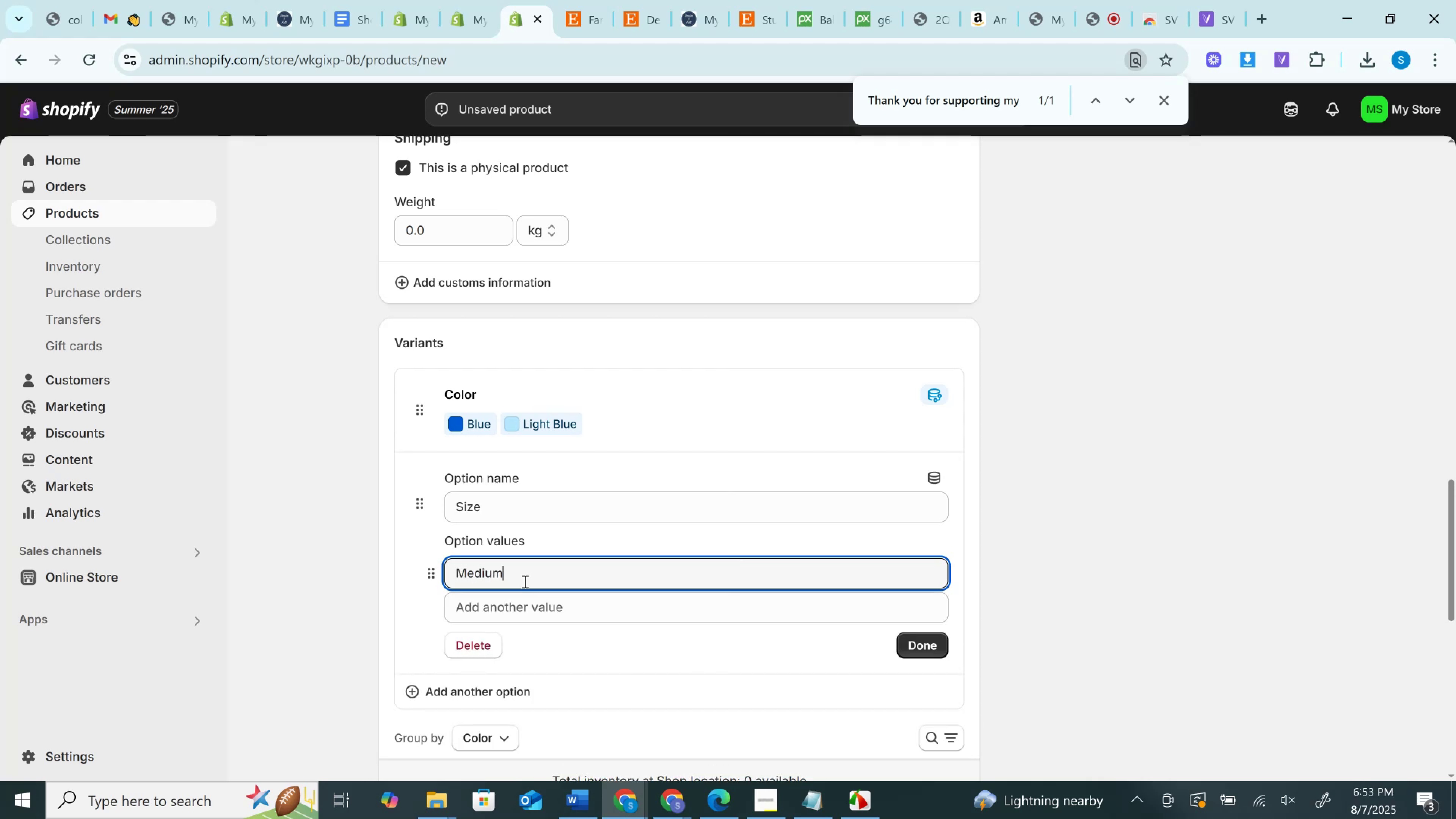 
left_click([930, 638])
 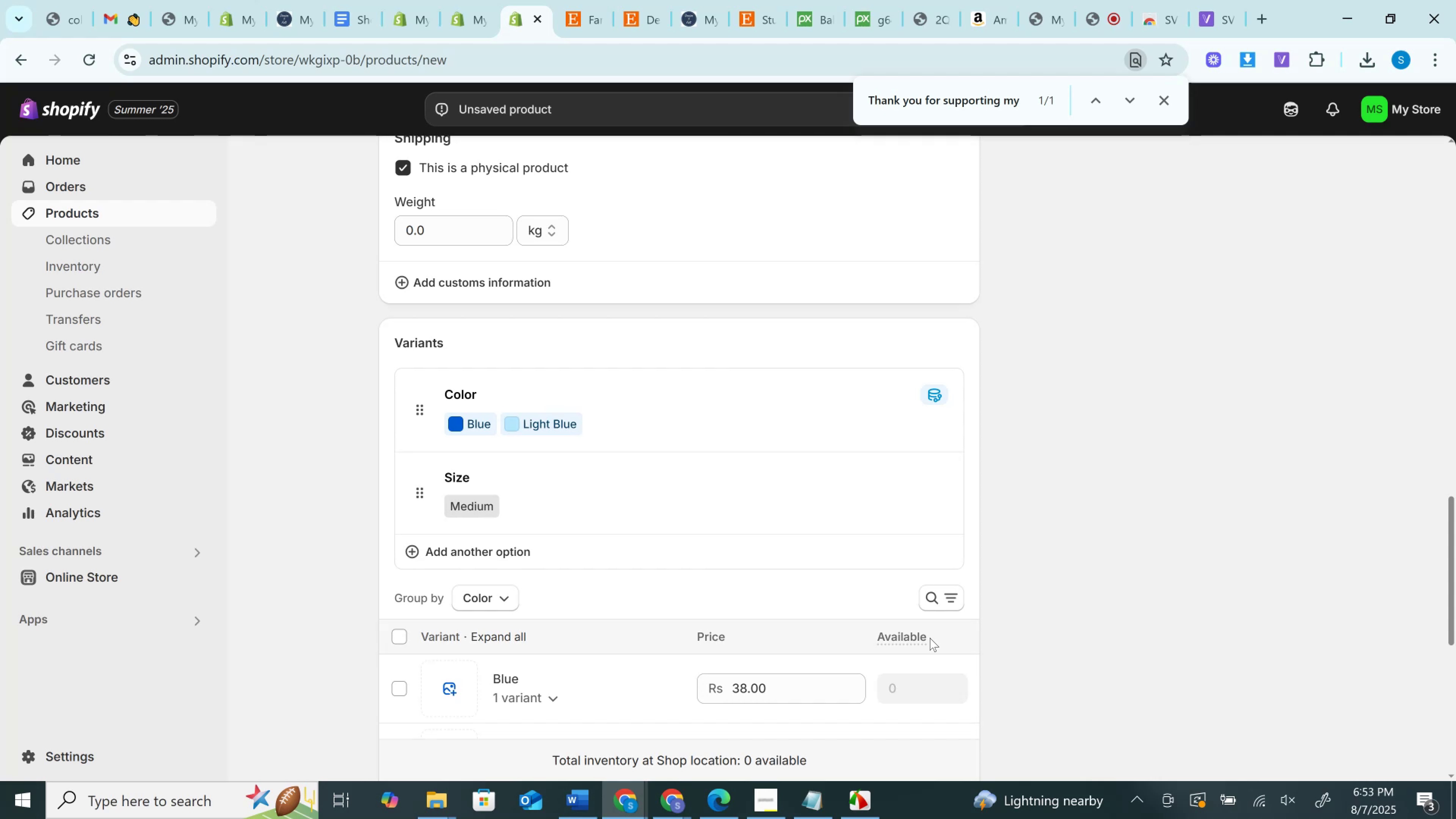 
scroll: coordinate [918, 638], scroll_direction: down, amount: 2.0
 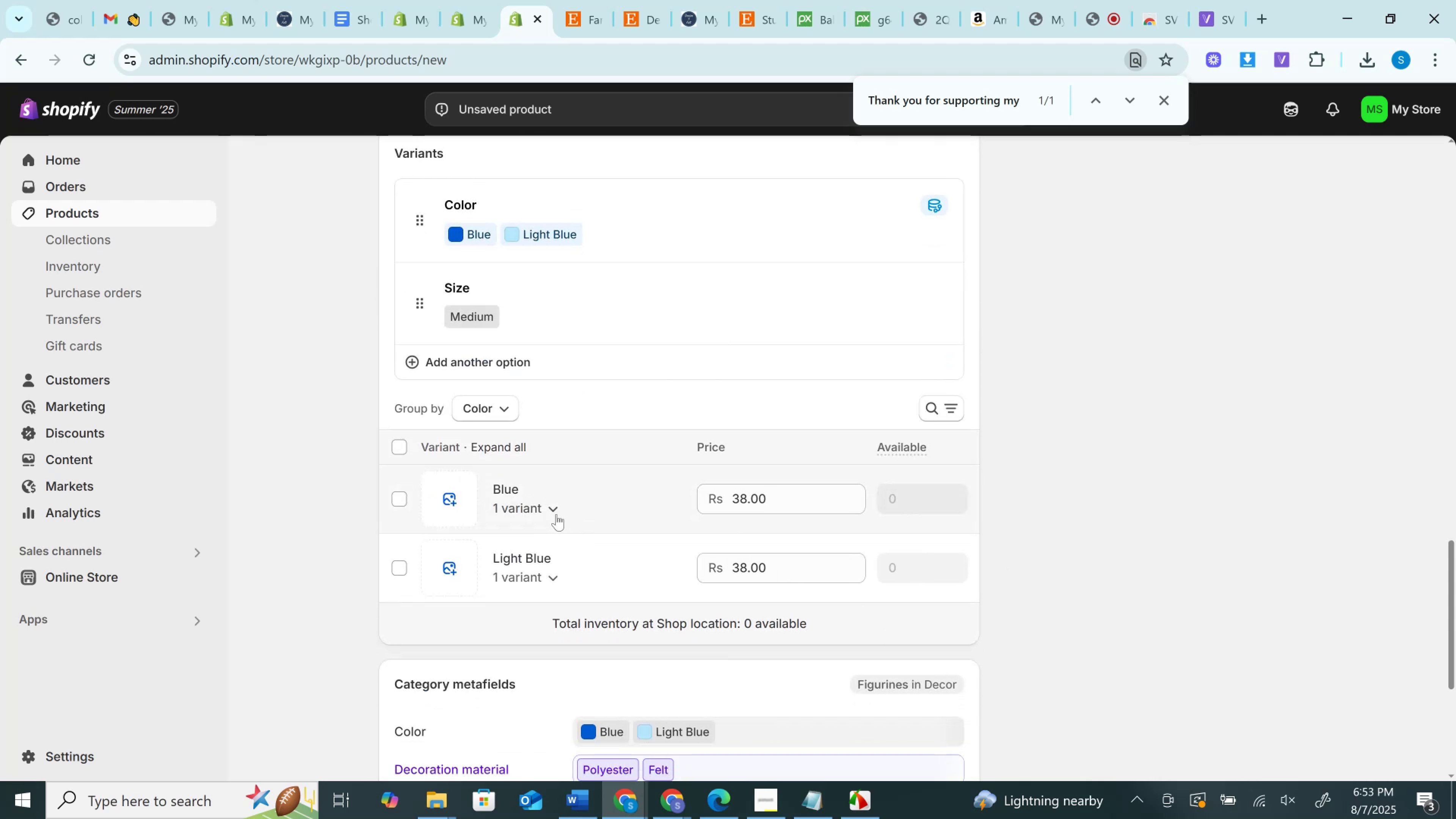 
left_click([556, 514])
 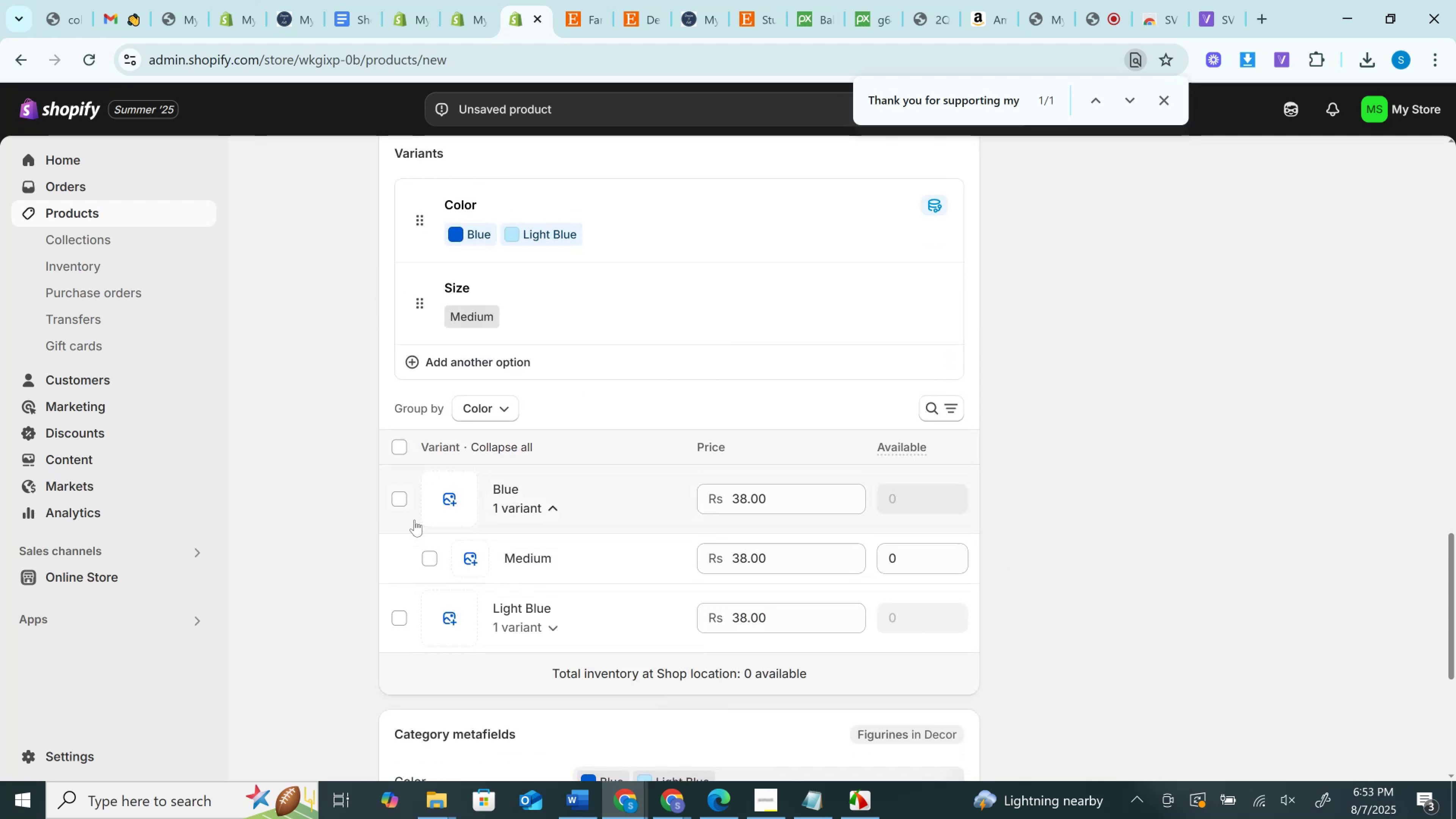 
left_click([405, 505])
 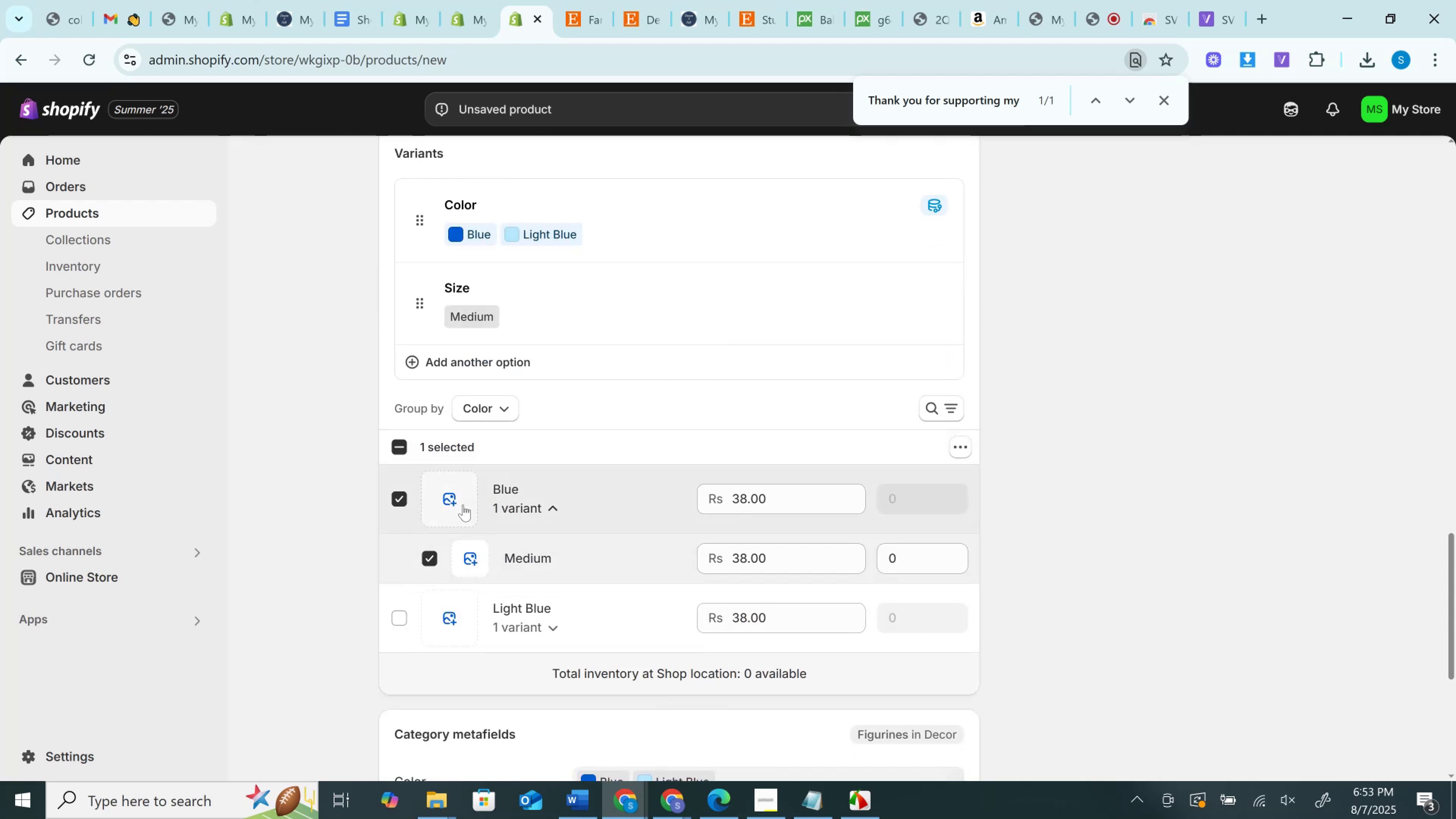 
left_click([463, 505])
 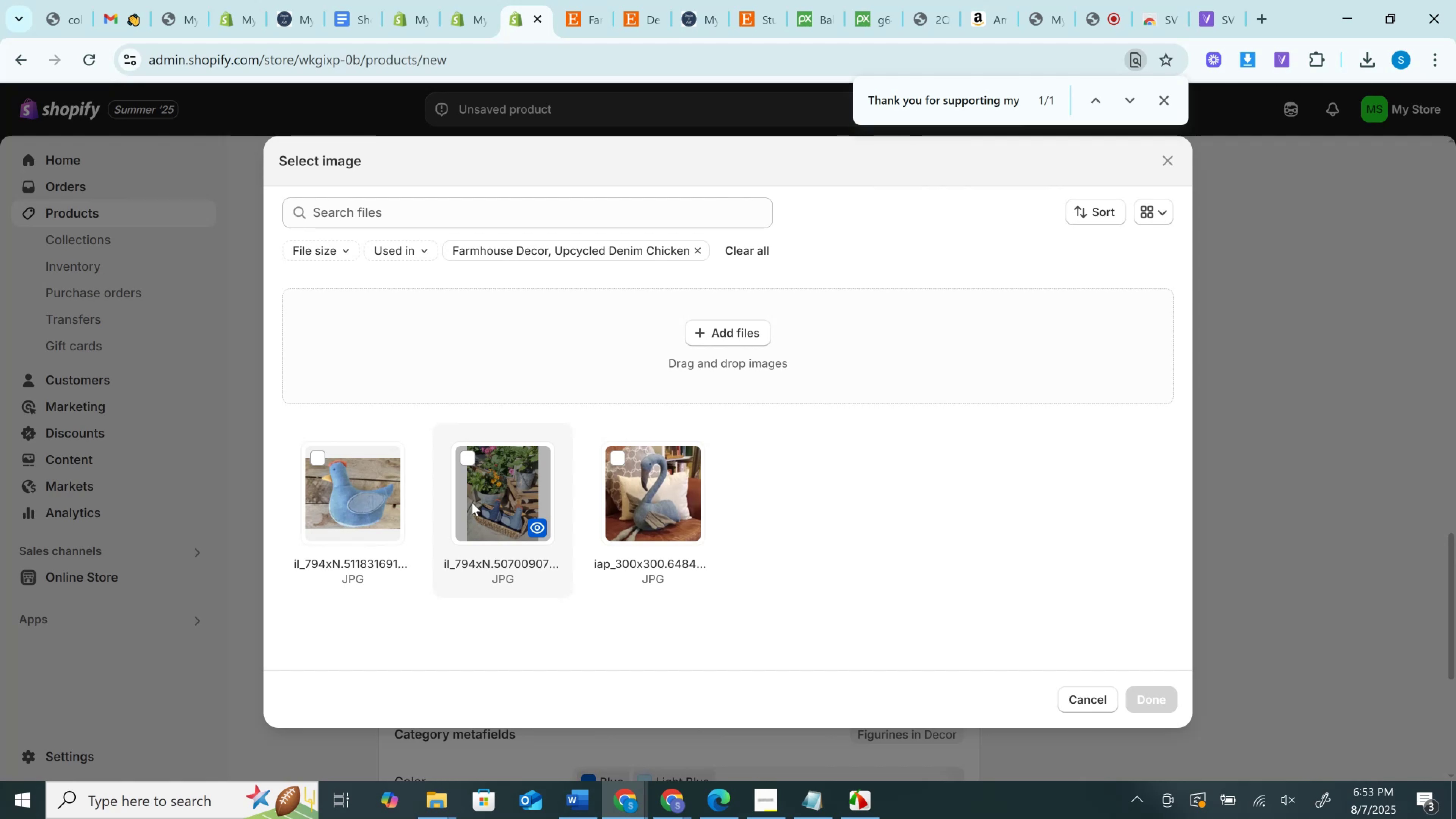 
left_click([350, 501])
 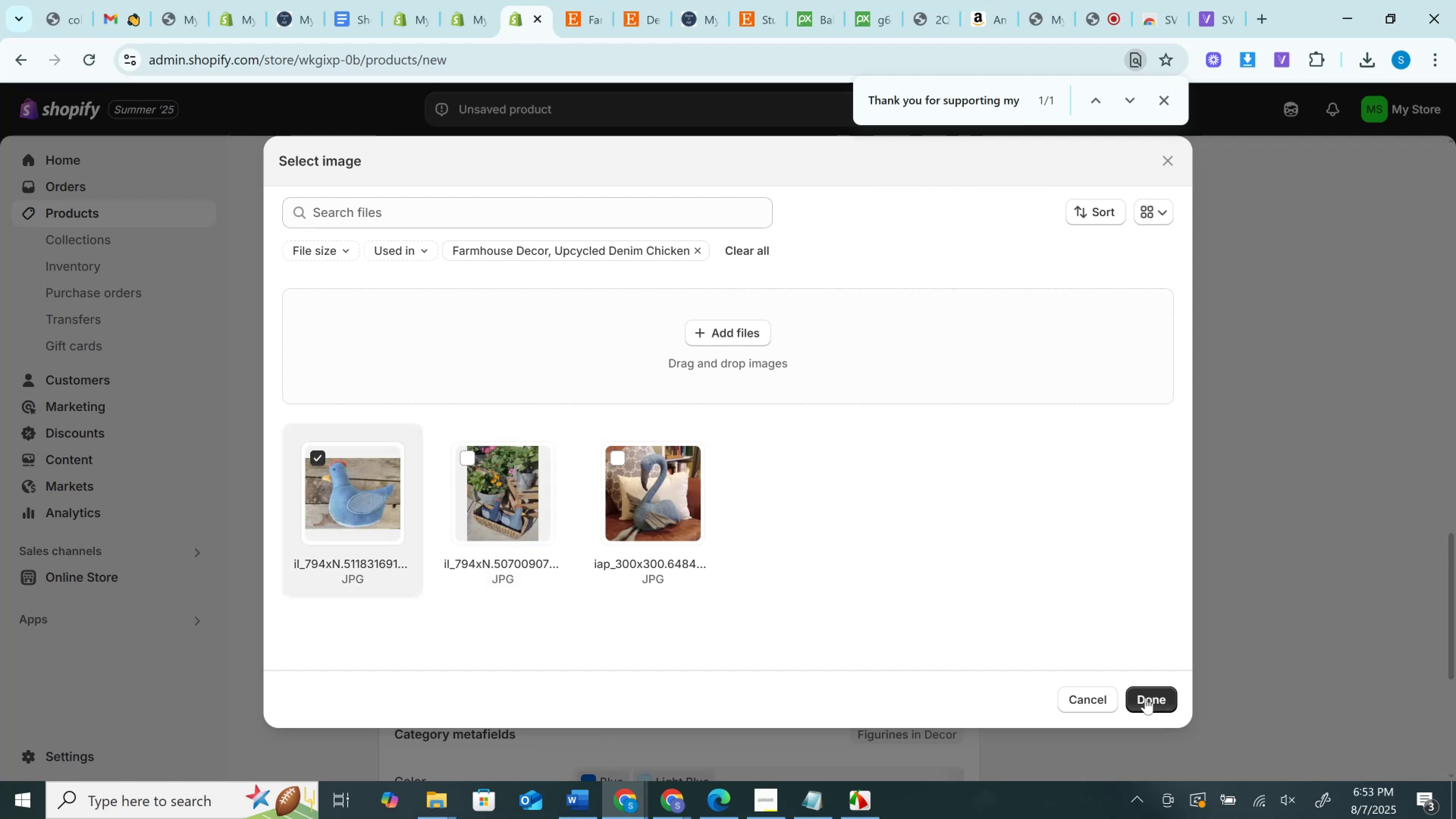 
left_click([1145, 698])
 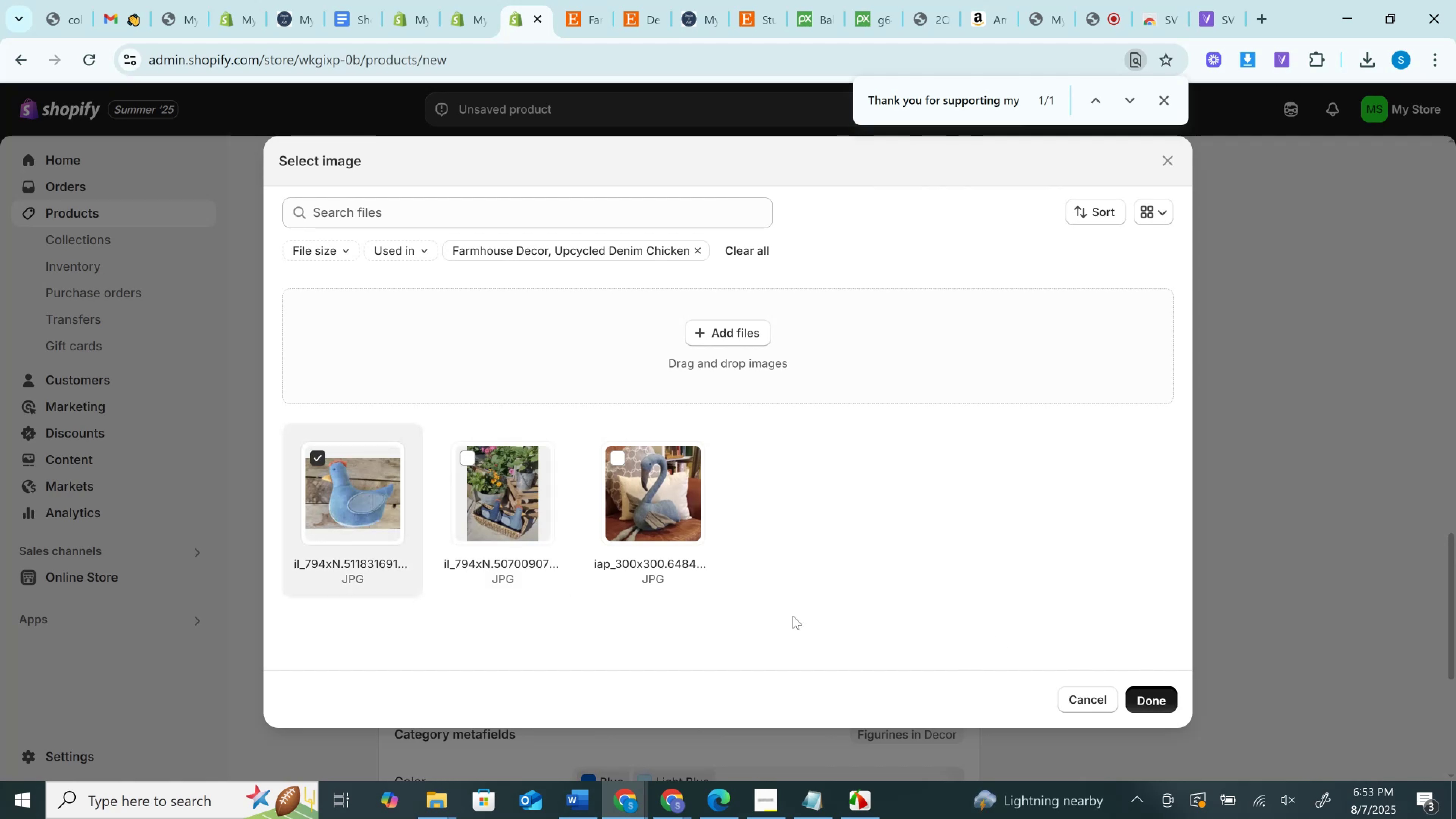 
mouse_move([526, 523])
 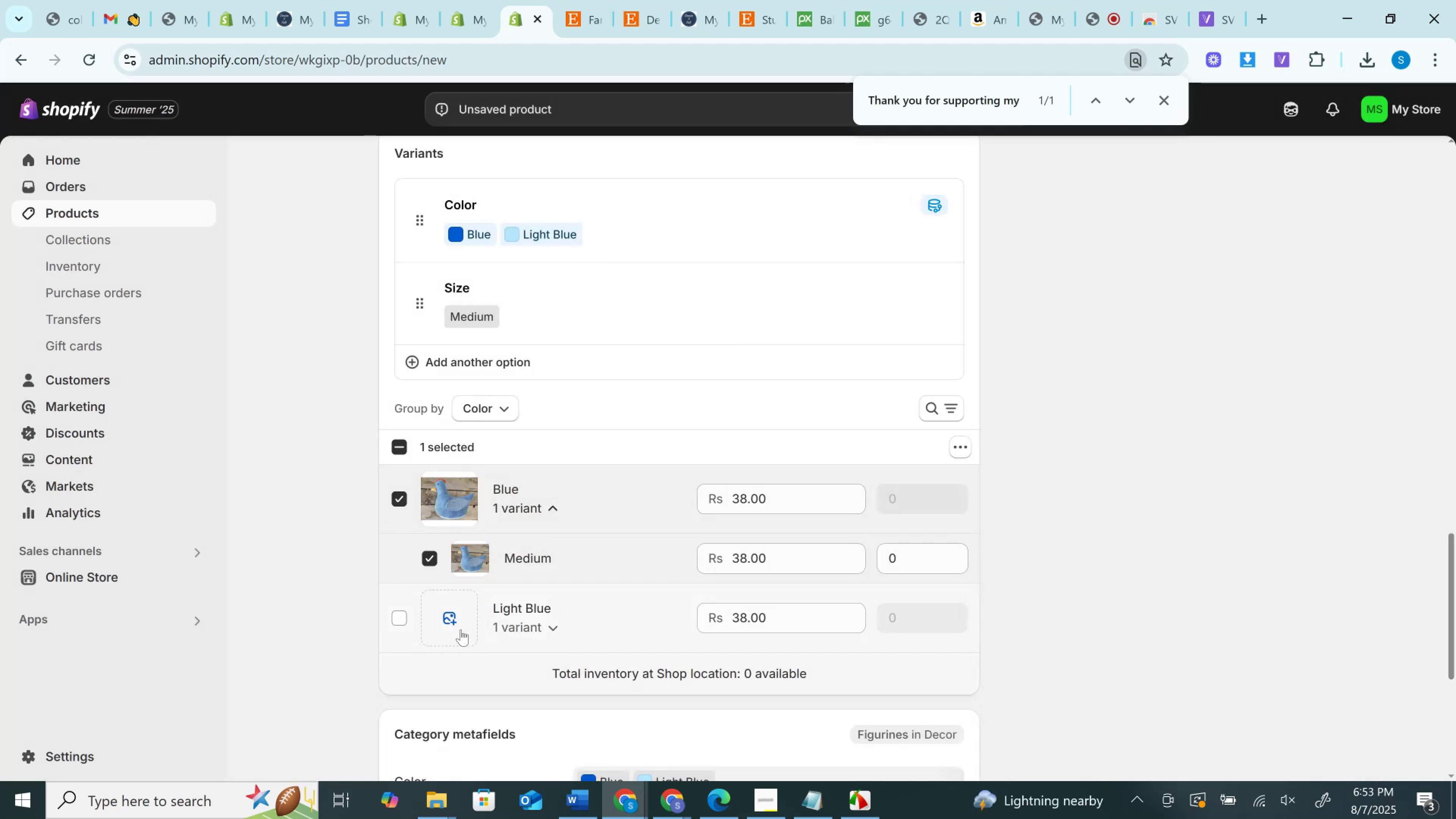 
left_click([459, 629])
 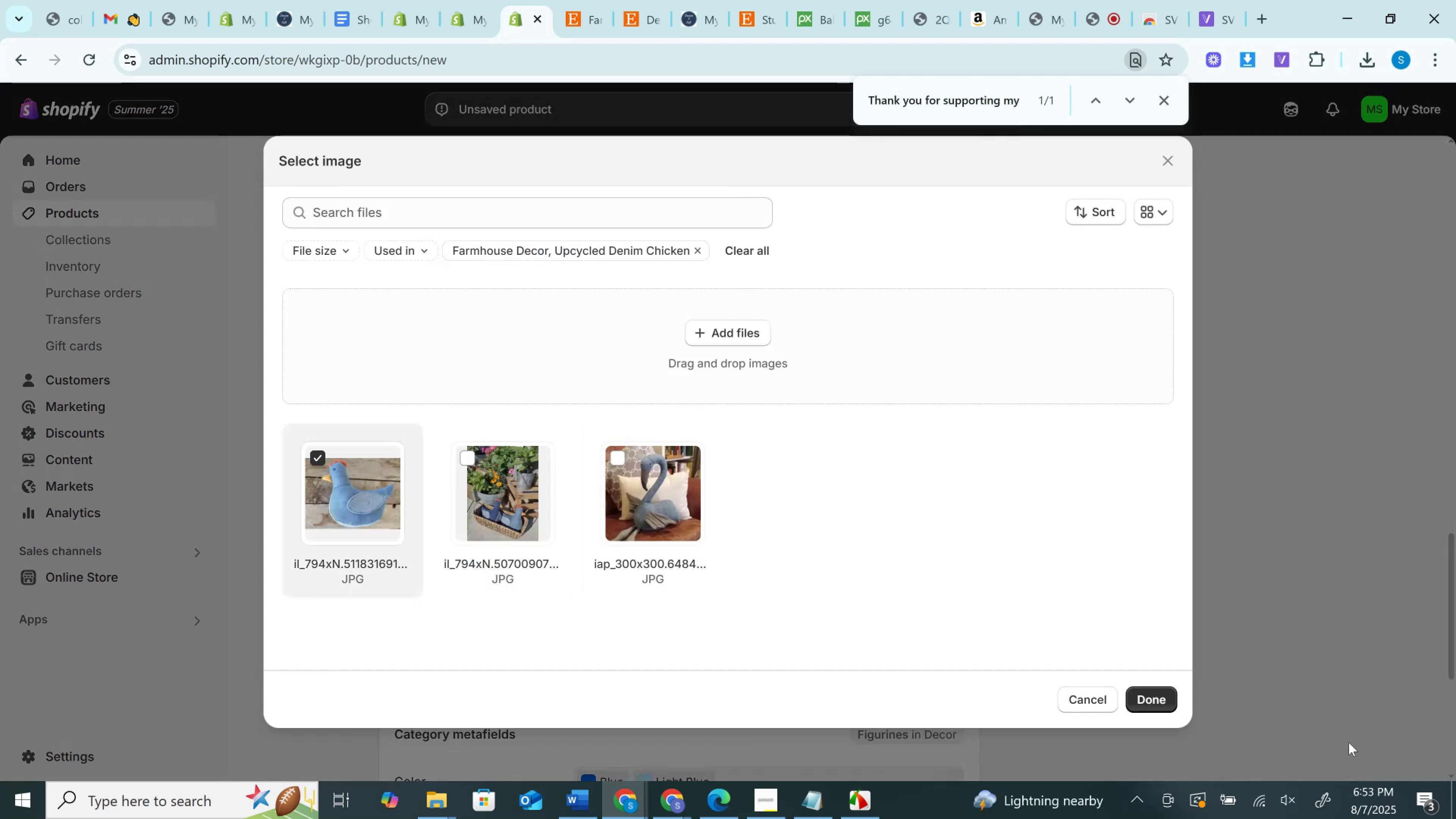 
left_click([1133, 697])
 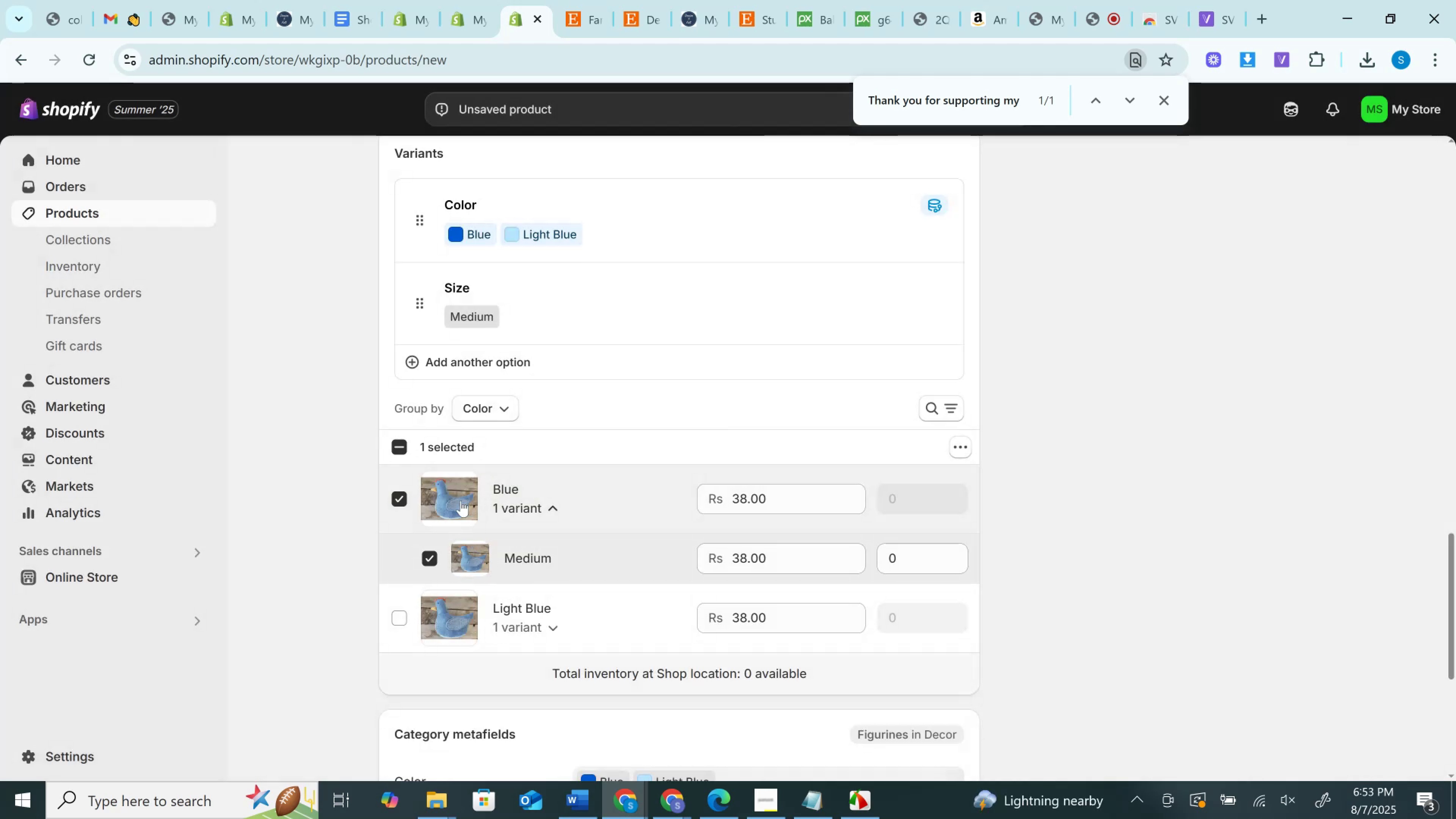 
left_click([460, 497])
 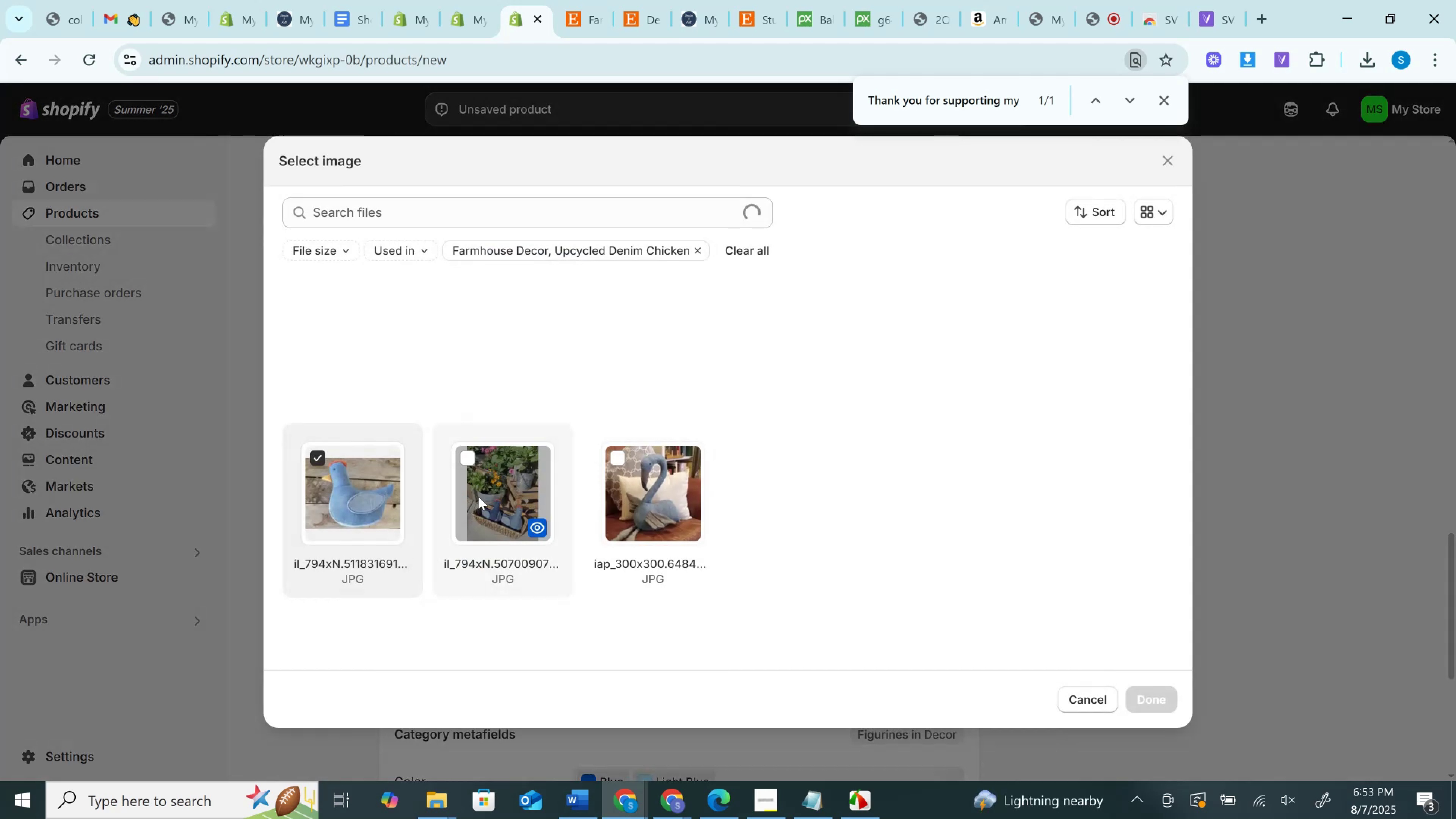 
left_click([498, 497])
 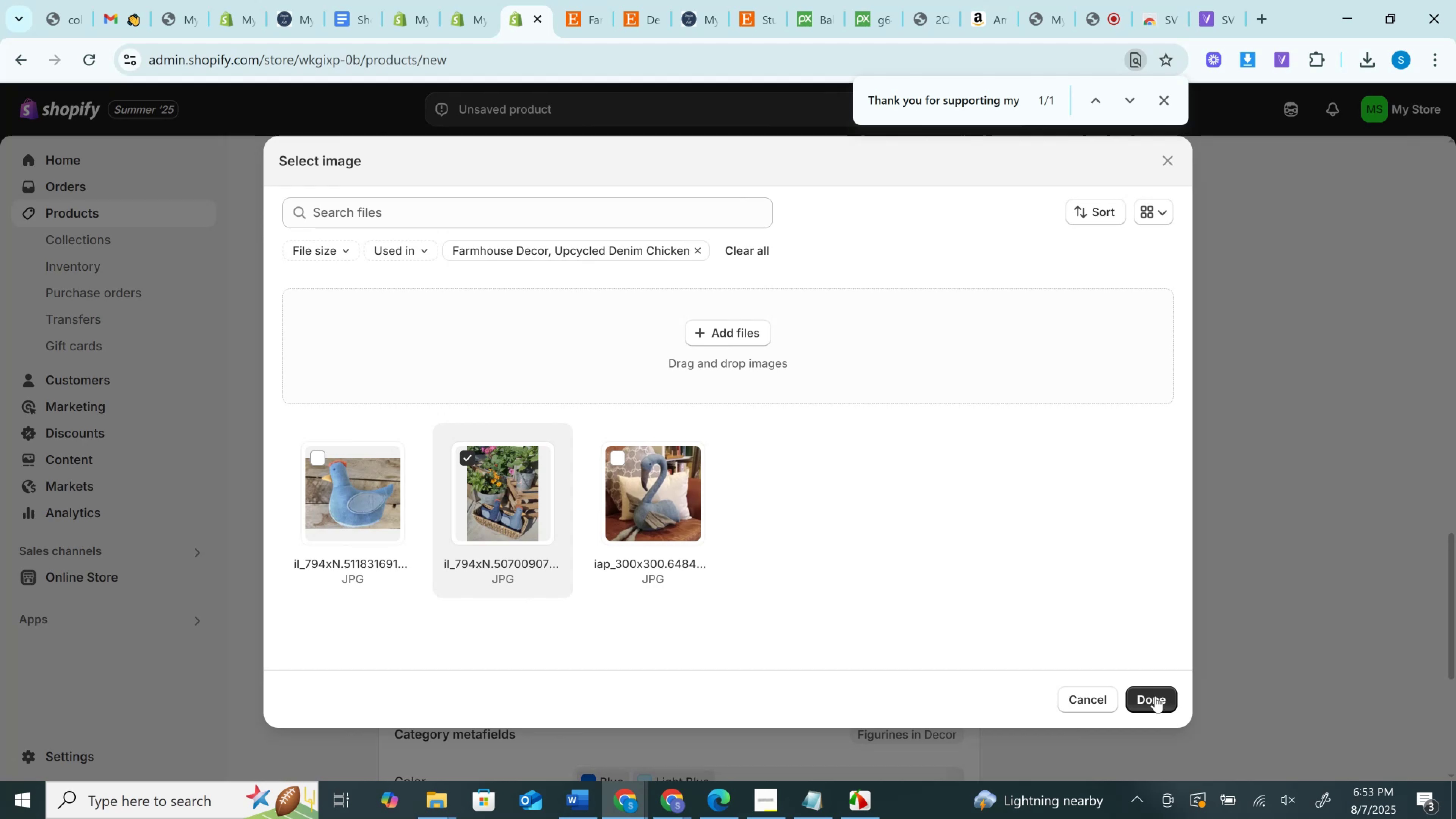 
left_click([1155, 696])
 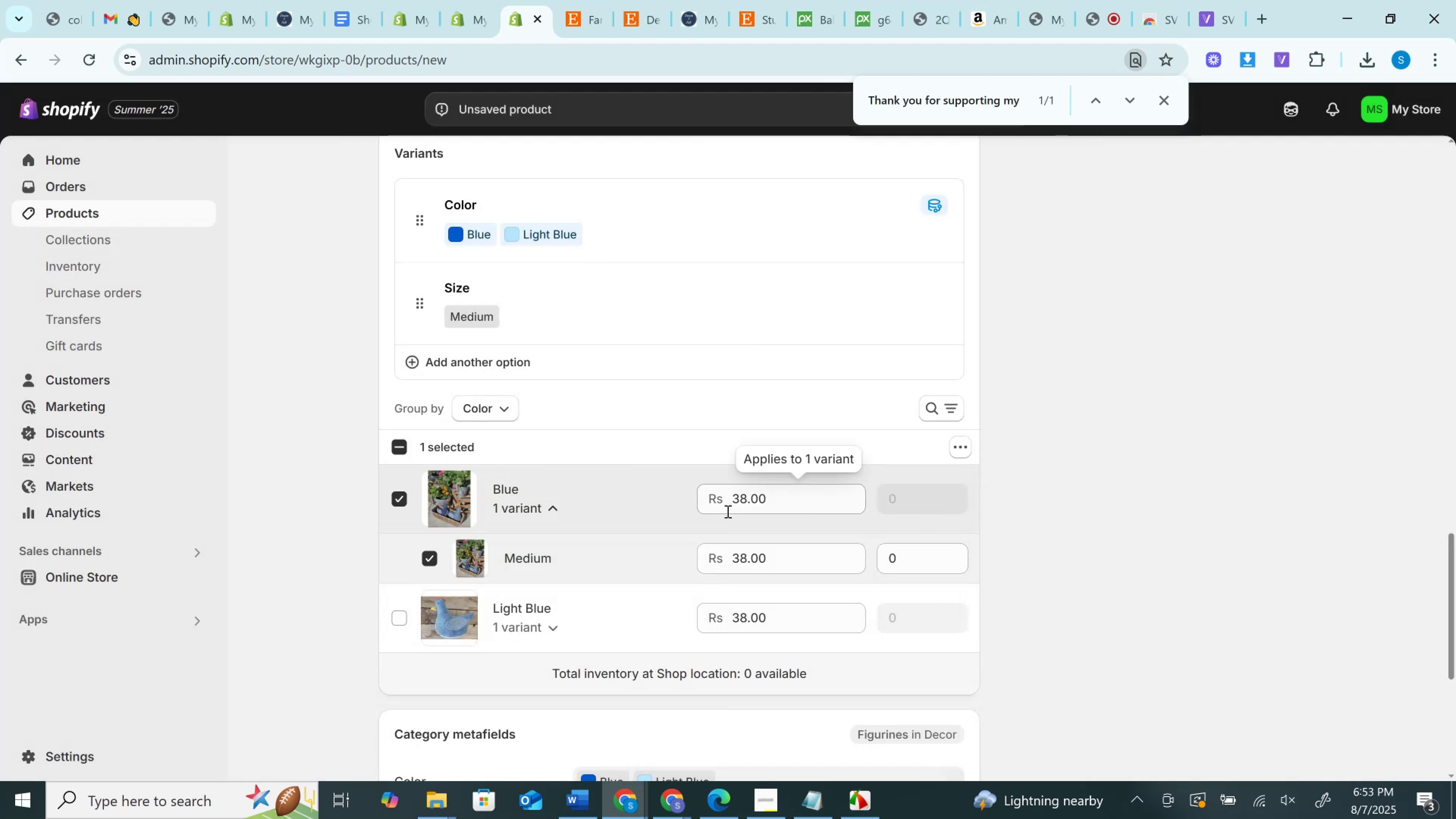 
scroll: coordinate [559, 505], scroll_direction: down, amount: 2.0
 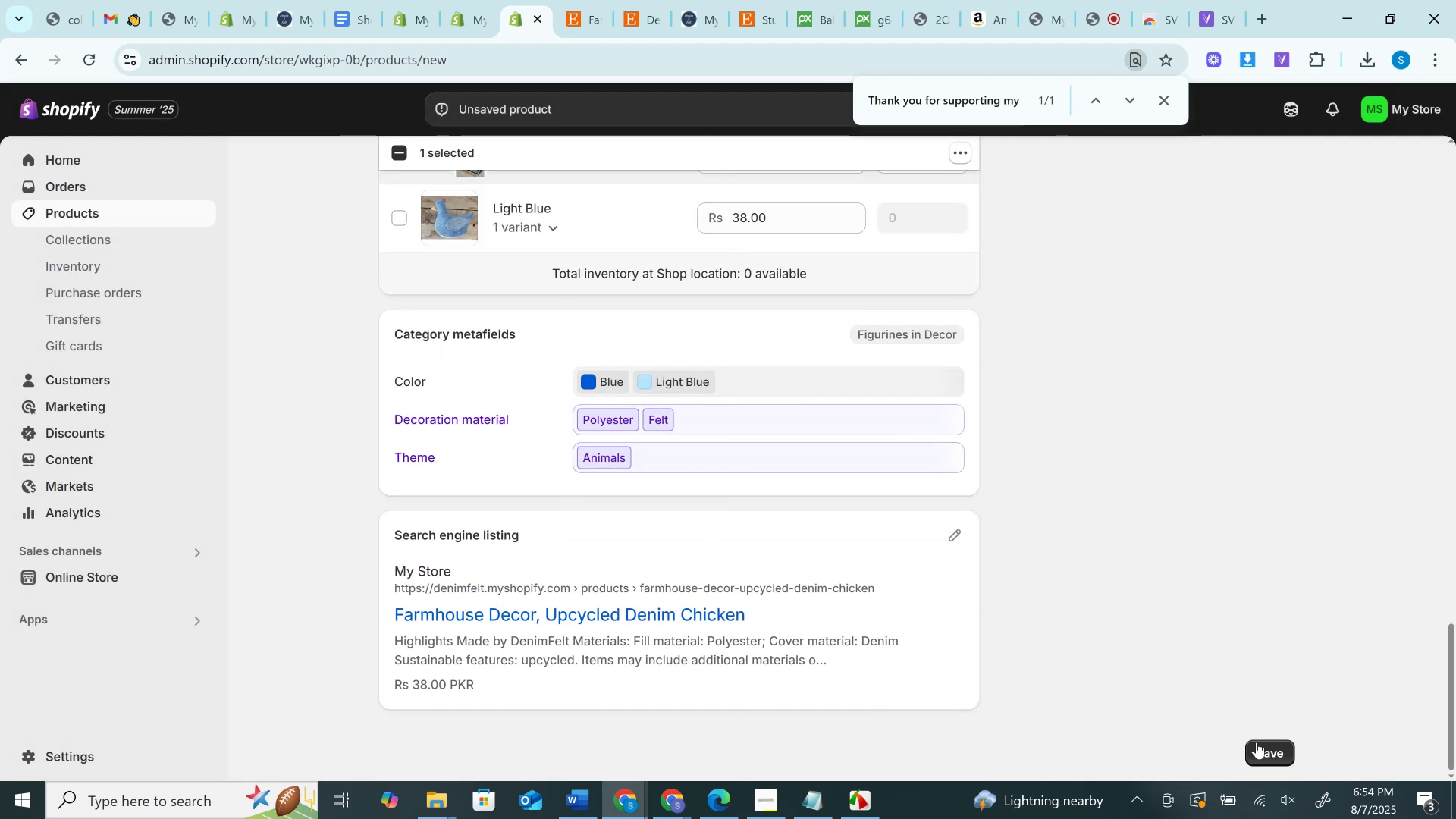 
left_click([1263, 755])
 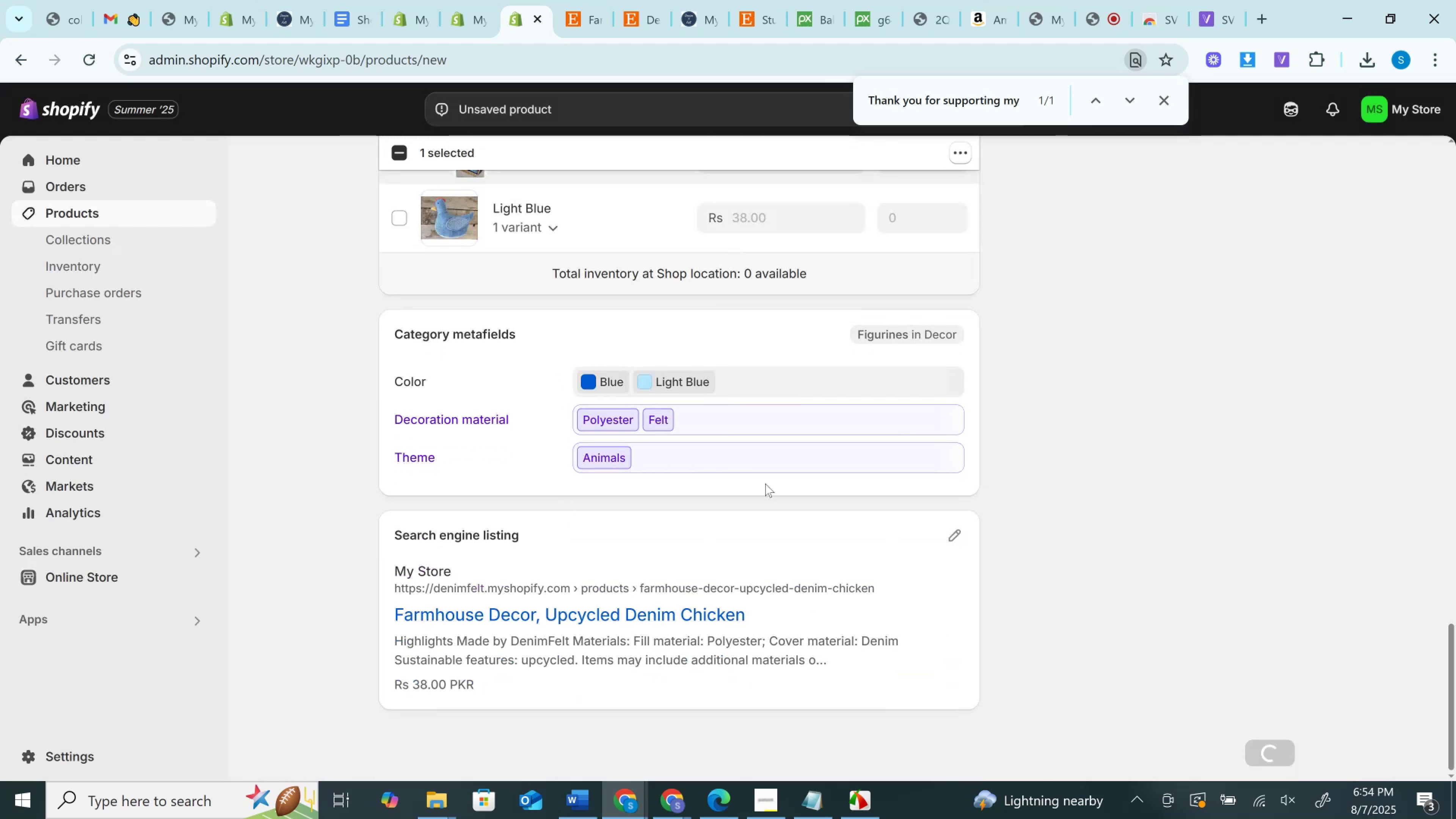 
scroll: coordinate [698, 427], scroll_direction: up, amount: 8.0
 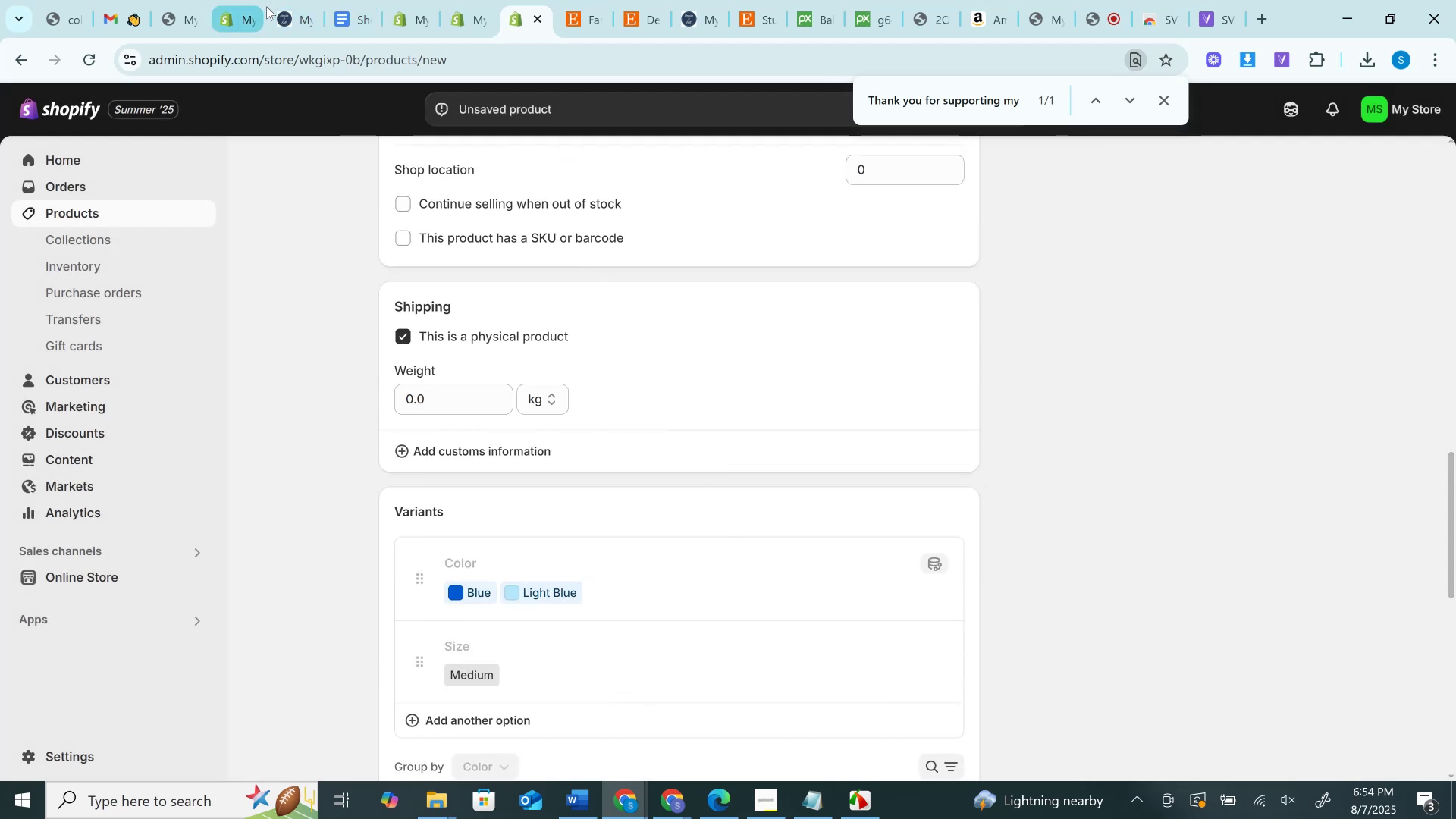 
left_click([297, 6])
 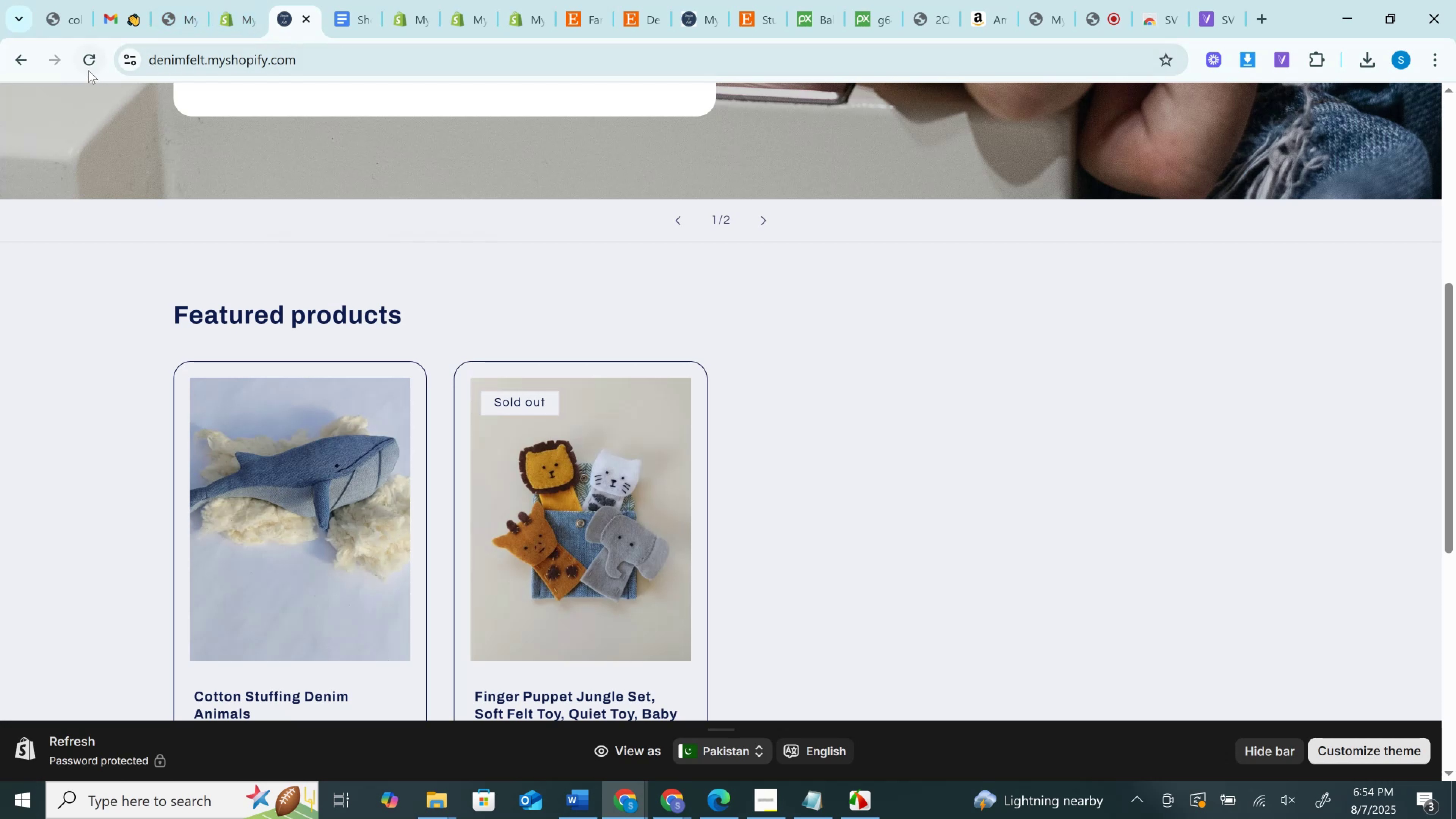 
left_click([86, 69])
 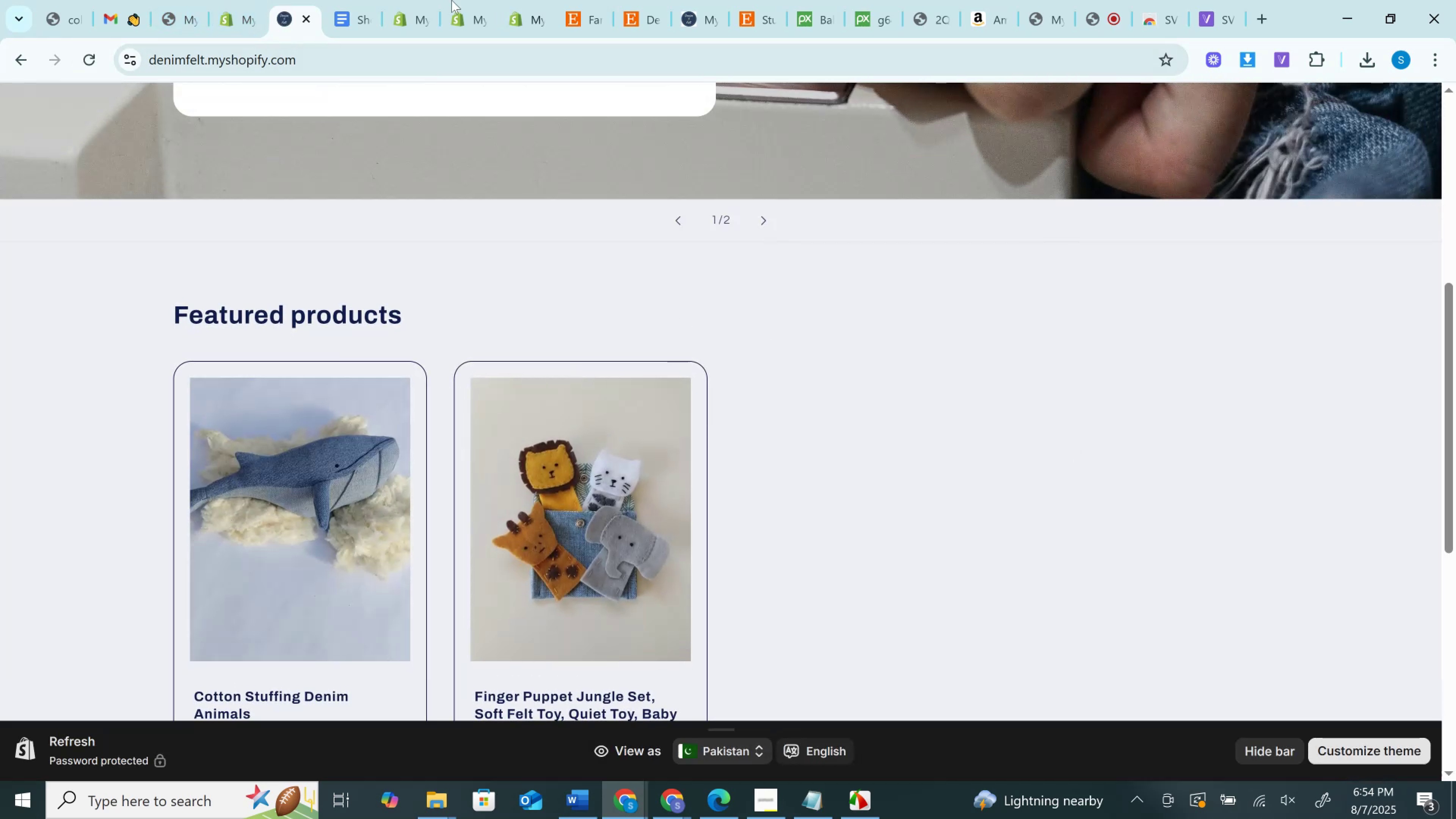 
left_click([432, 0])
 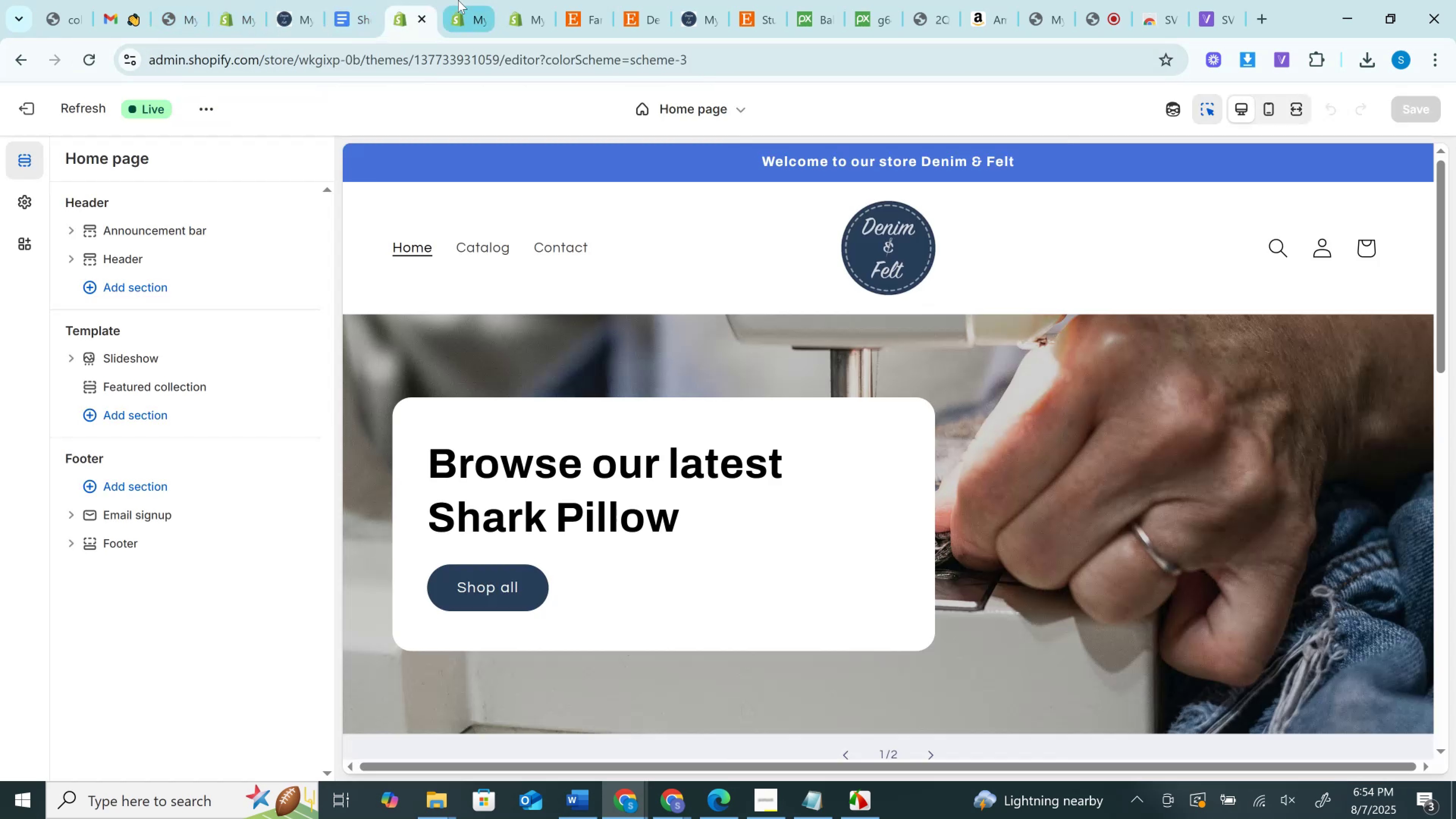 
left_click([460, 0])
 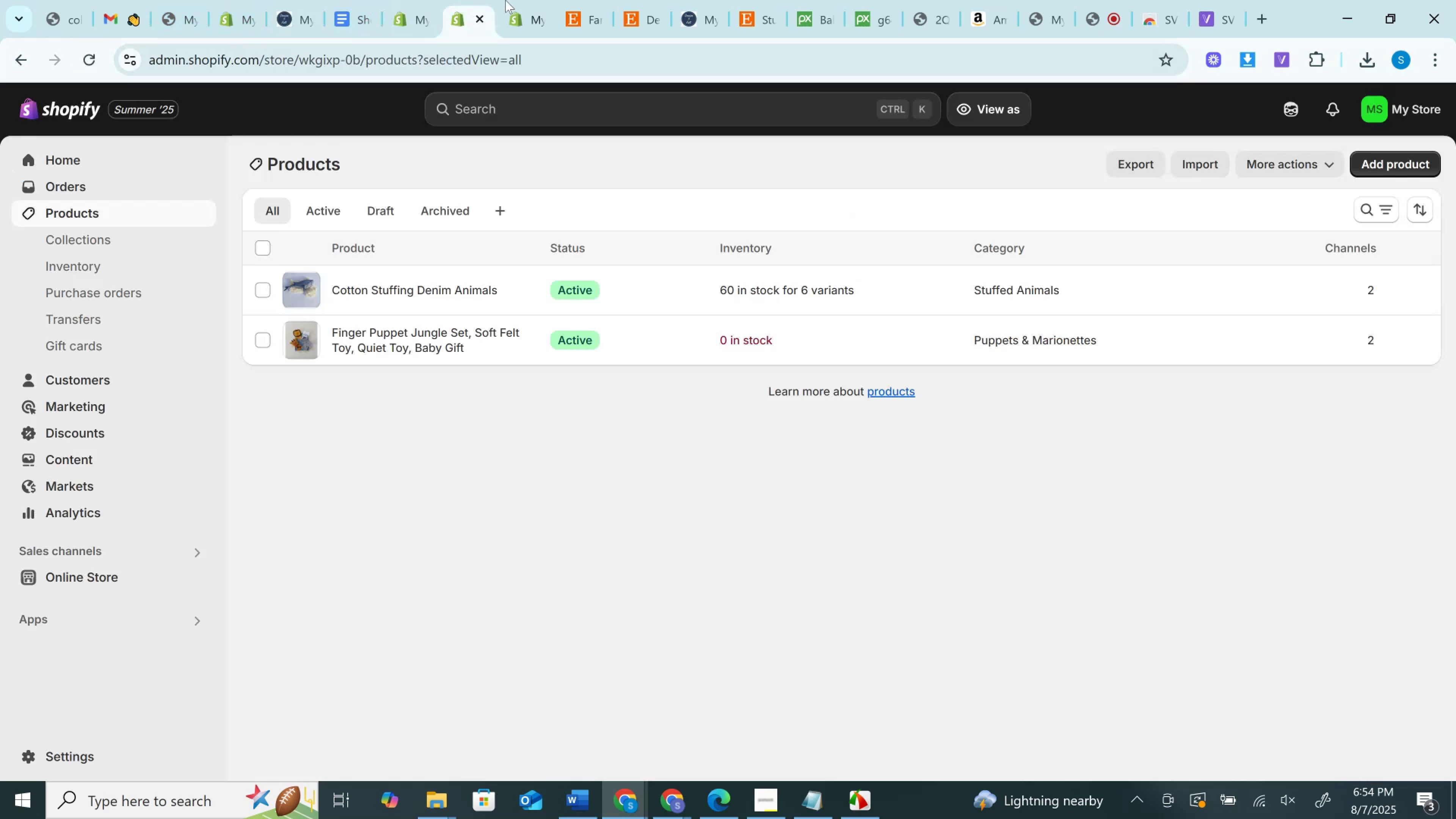 
left_click([508, 0])
 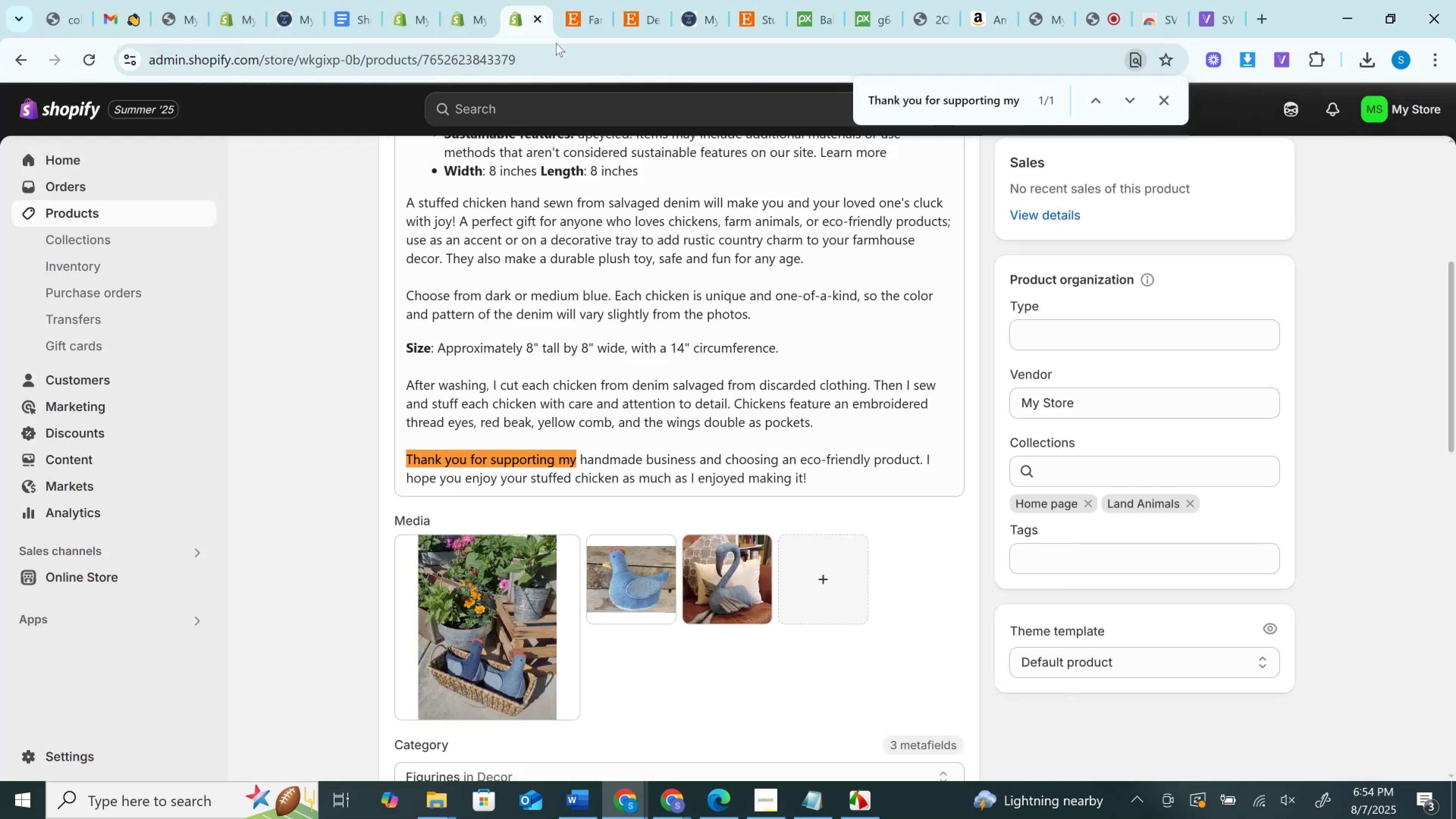 
scroll: coordinate [787, 443], scroll_direction: down, amount: 9.0
 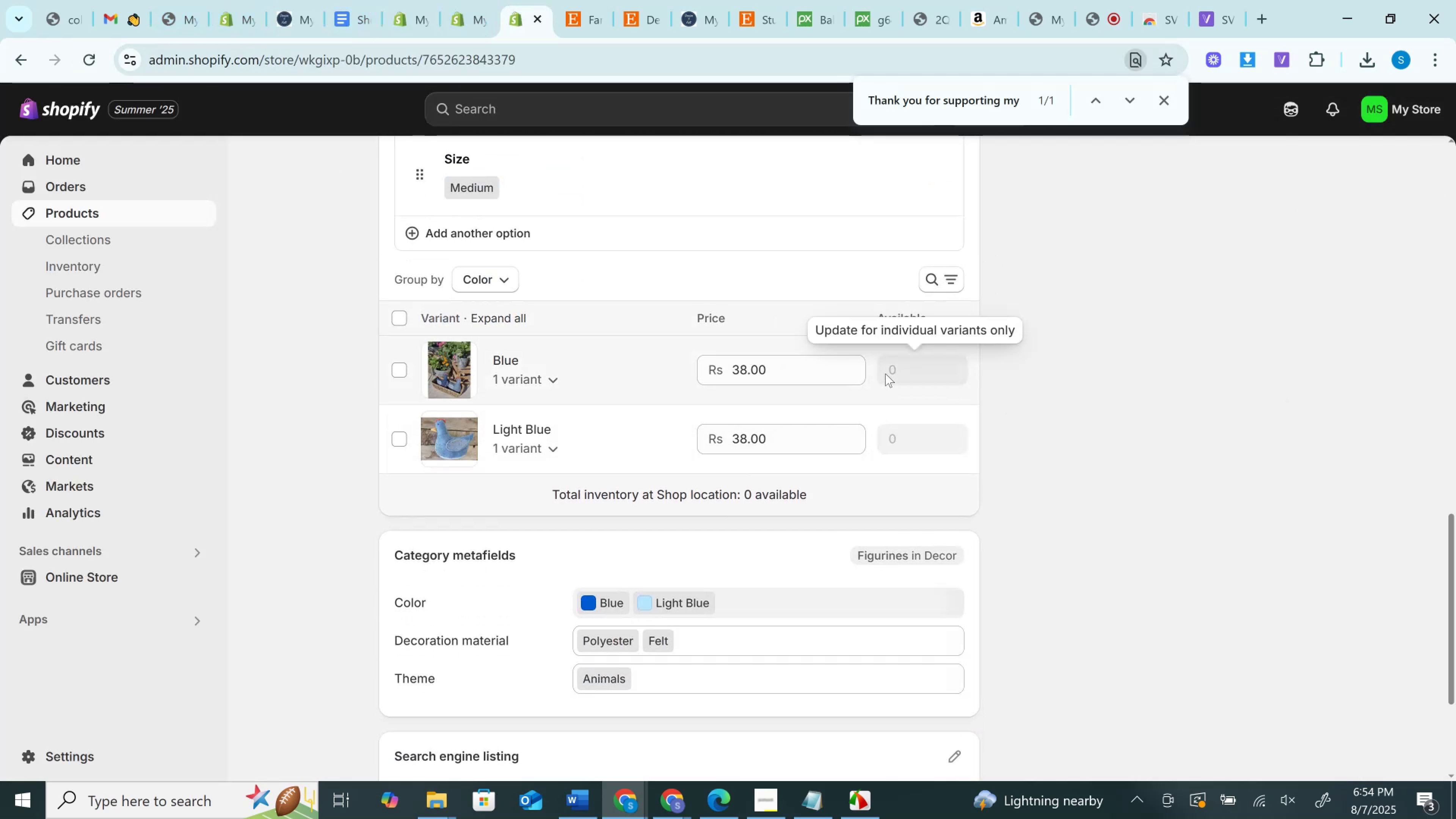 
left_click([885, 373])
 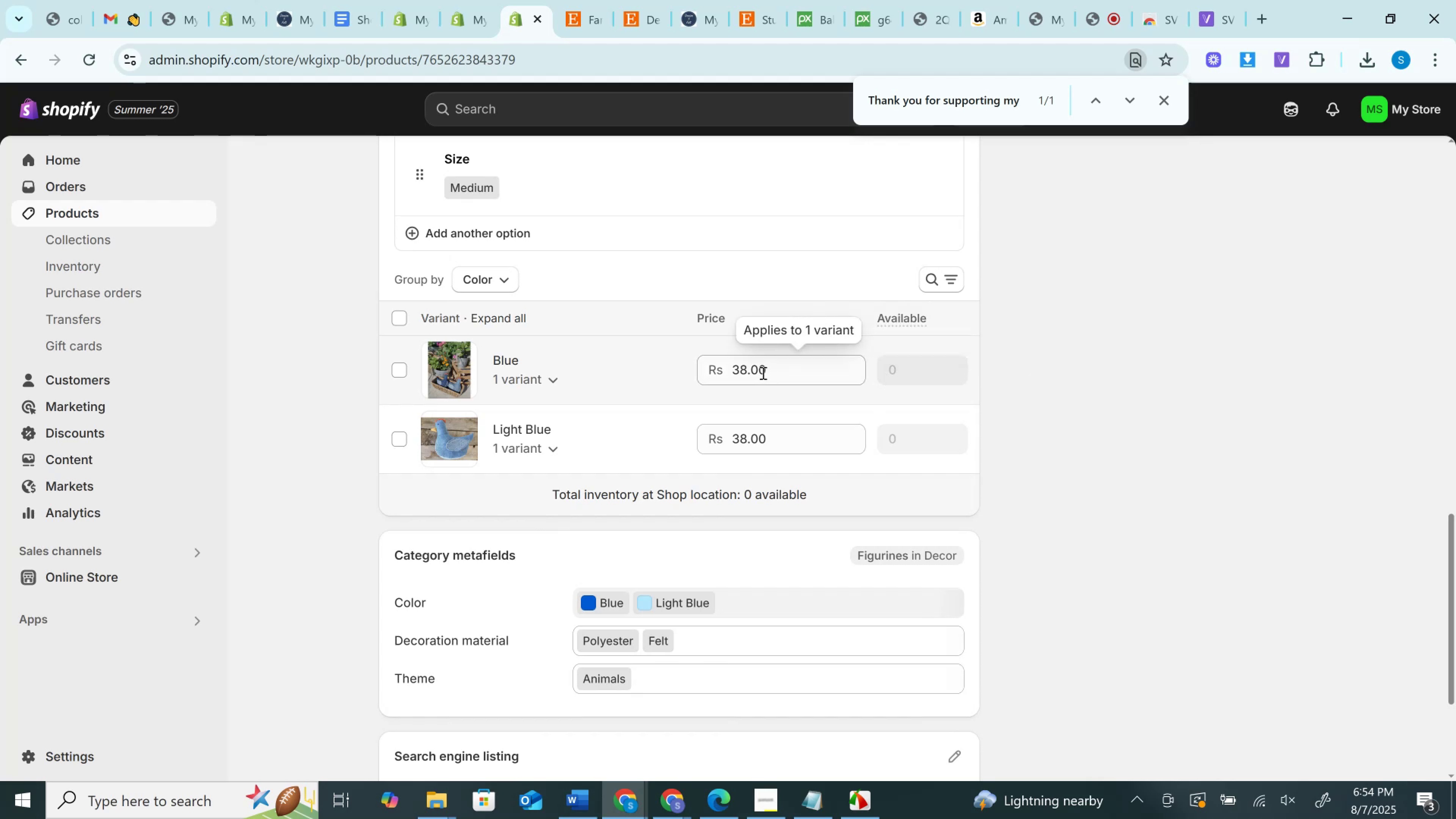 
scroll: coordinate [754, 374], scroll_direction: up, amount: 2.0
 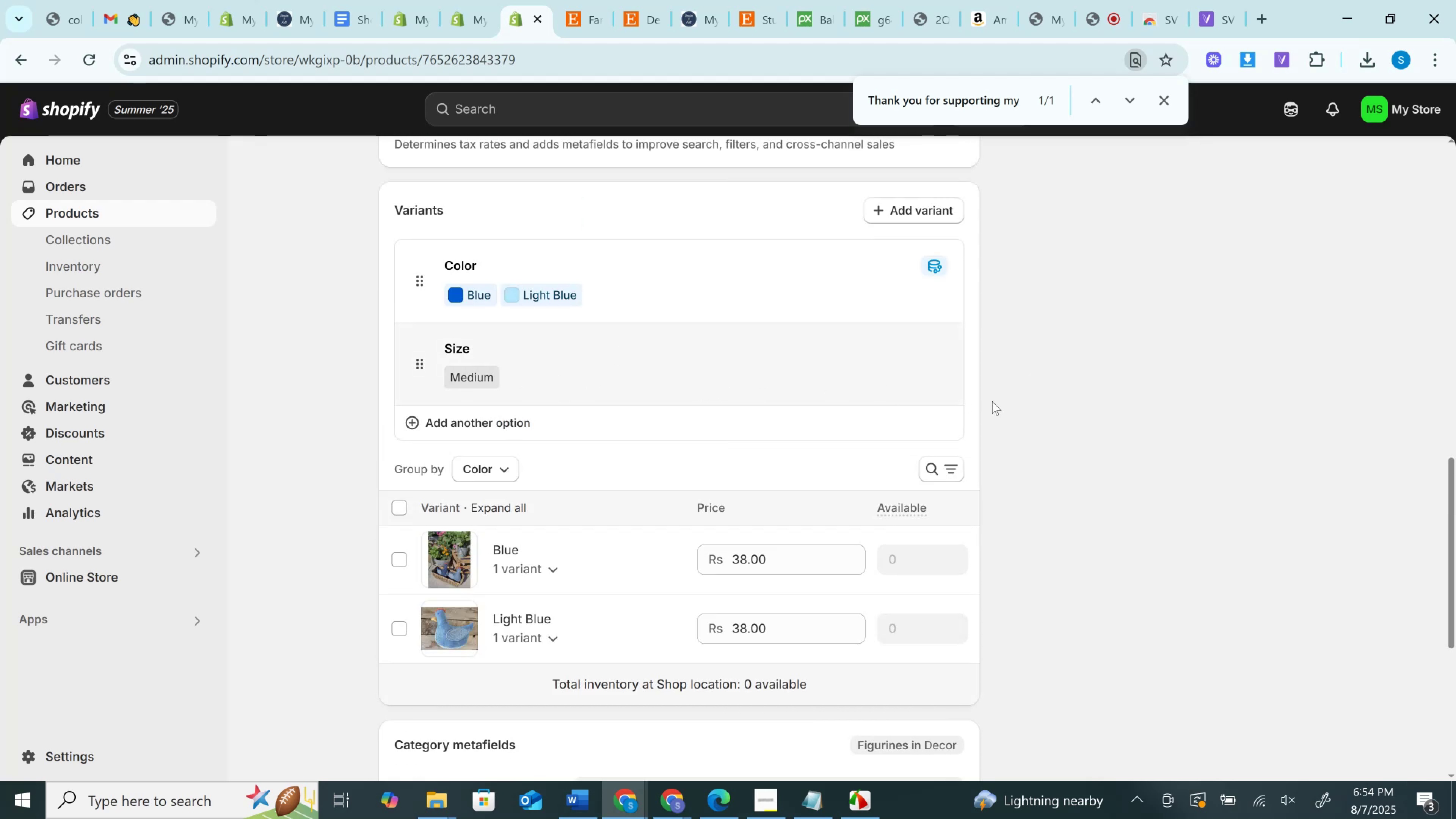 
left_click([1108, 405])
 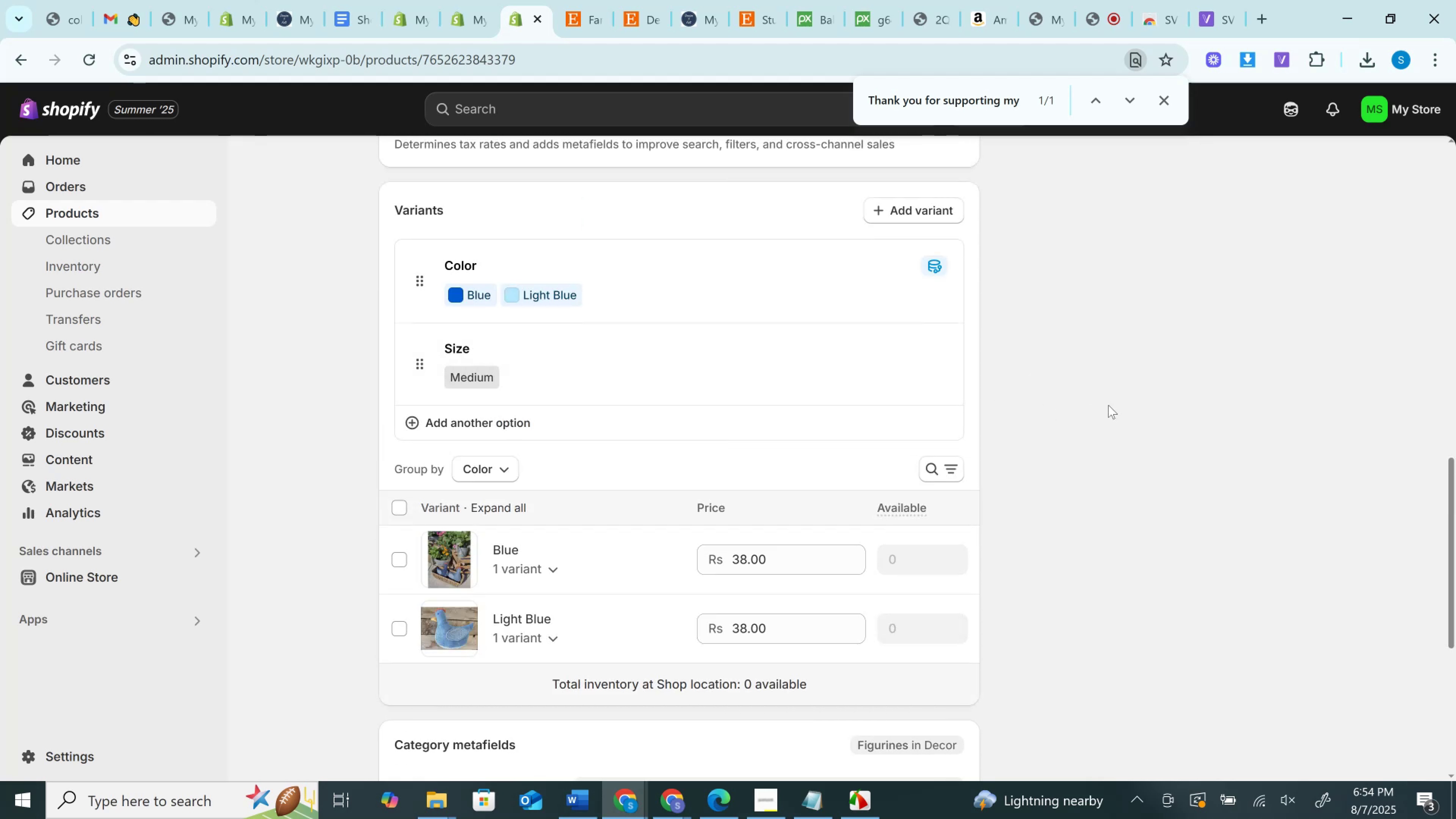 
scroll: coordinate [1108, 405], scroll_direction: down, amount: 3.0
 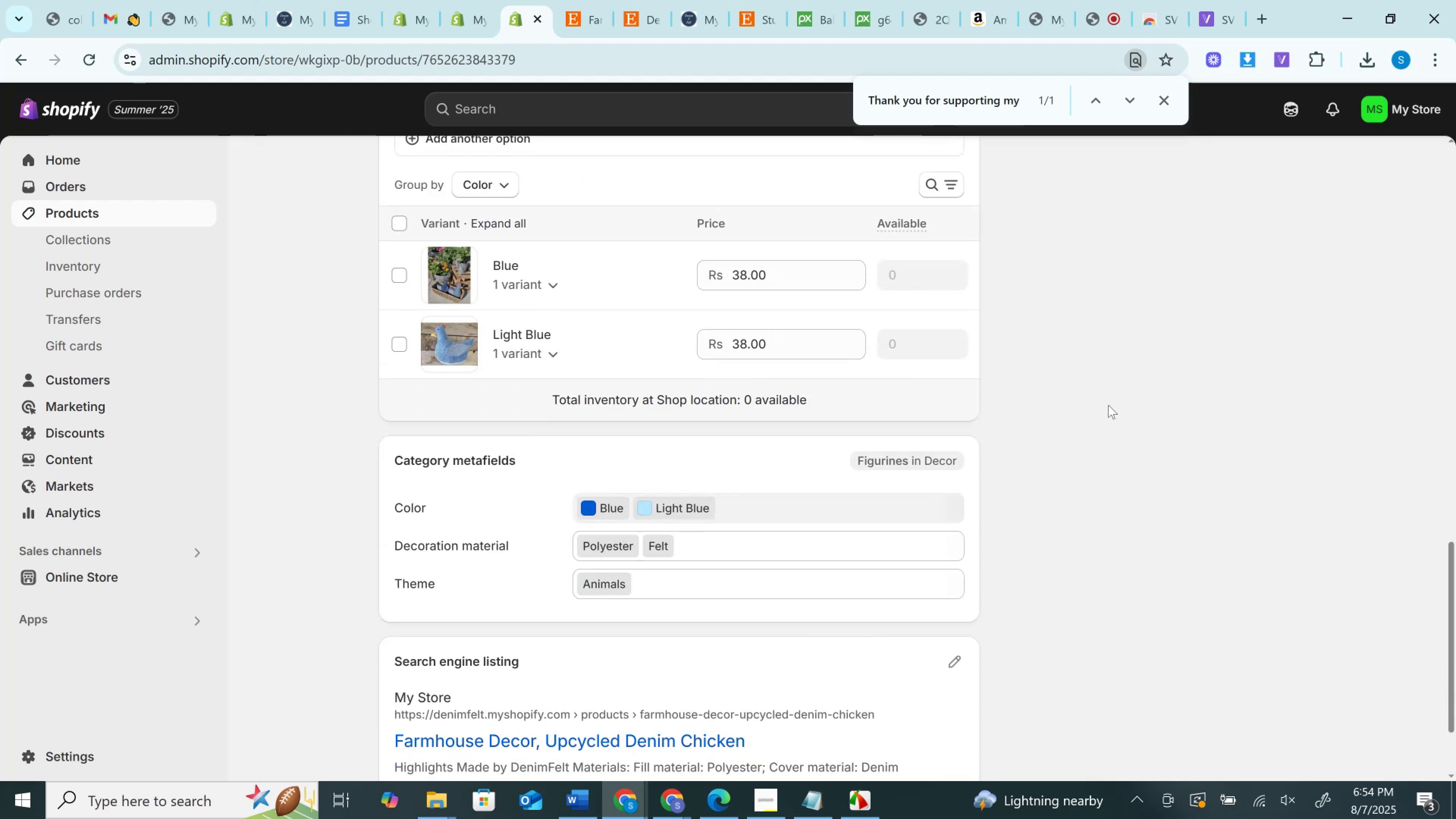 
scroll: coordinate [1108, 405], scroll_direction: up, amount: 10.0
 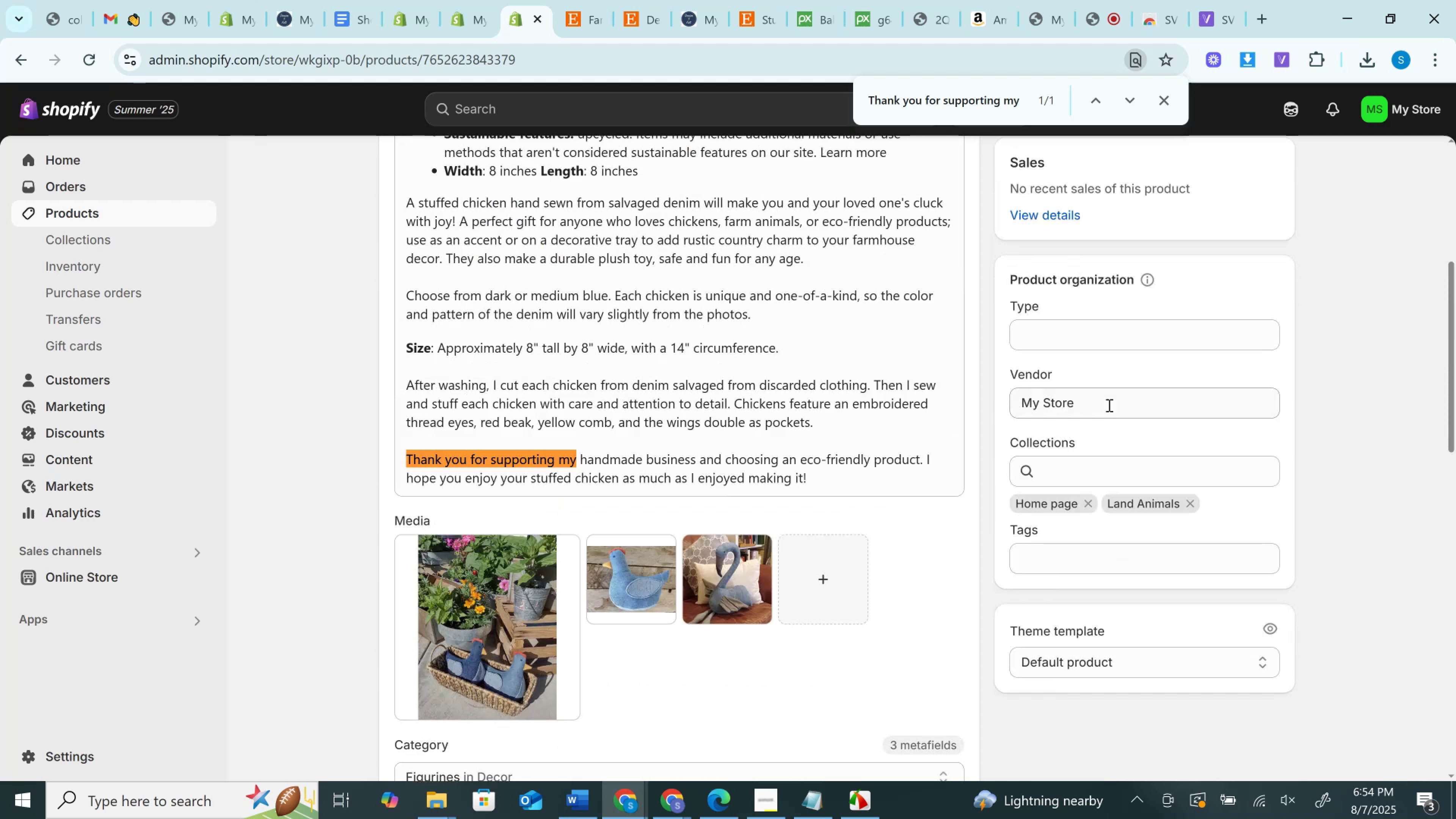 
scroll: coordinate [1108, 405], scroll_direction: down, amount: 6.0
 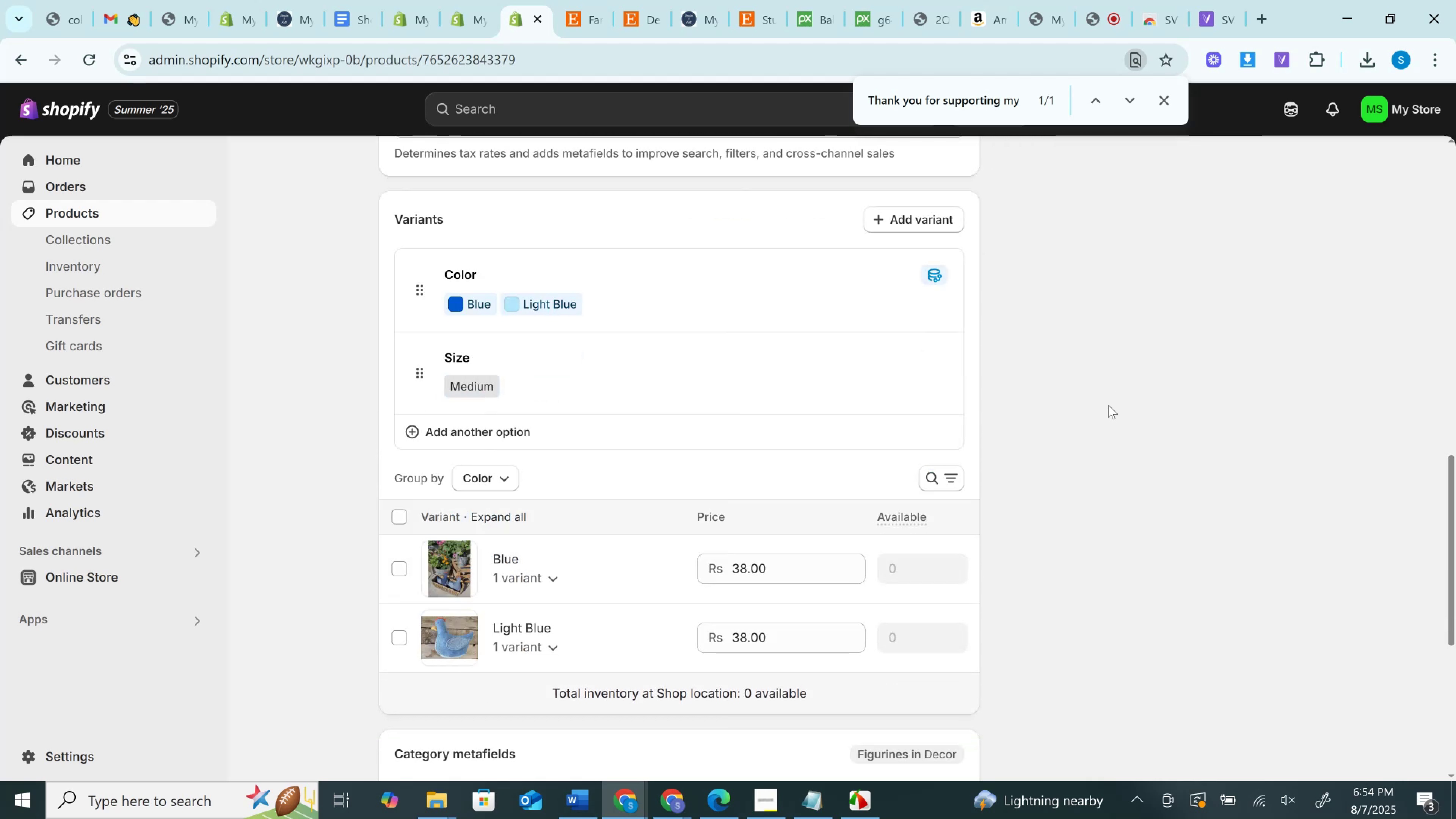 
scroll: coordinate [1108, 405], scroll_direction: up, amount: 13.0
 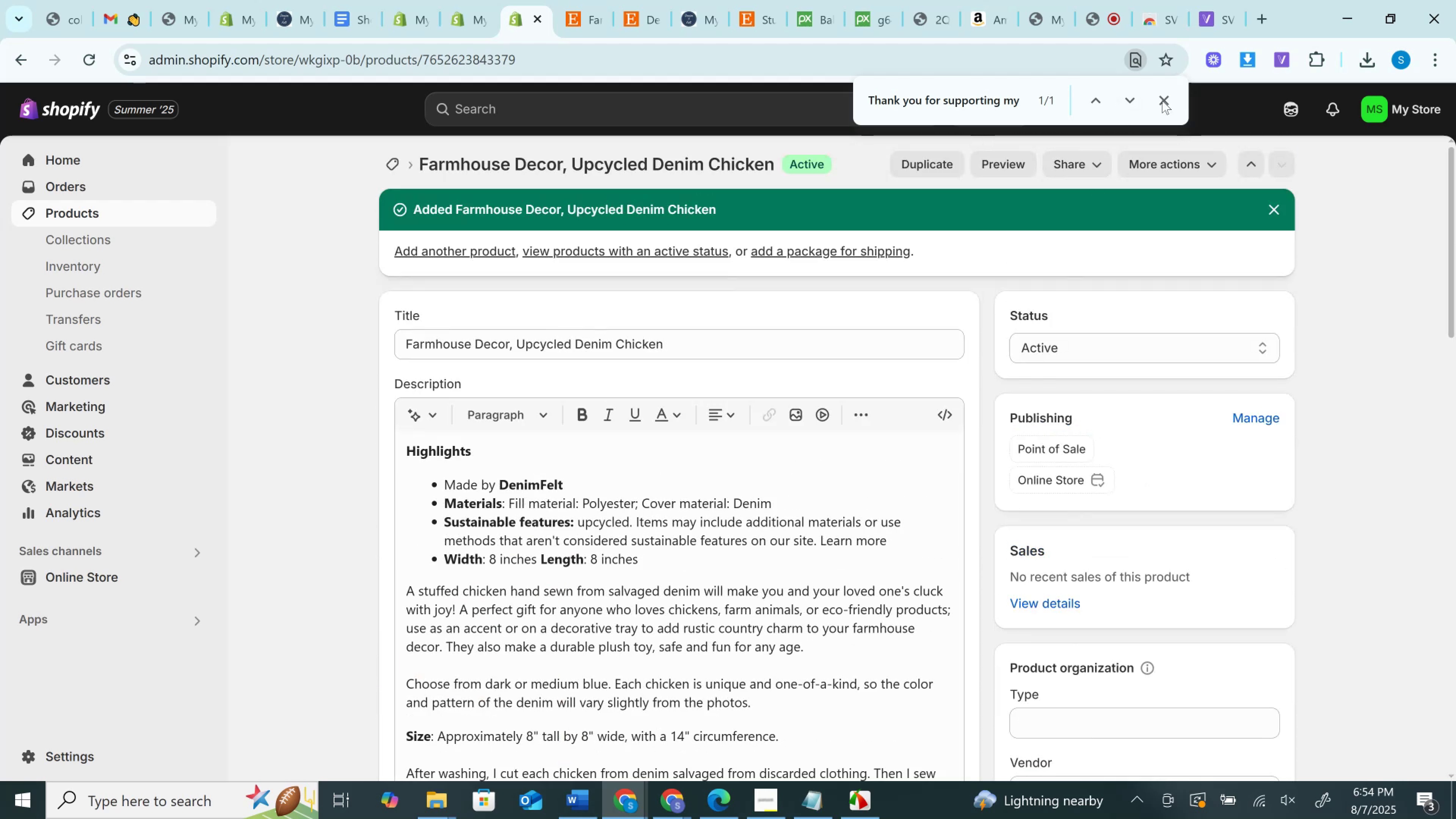 
left_click([1154, 102])
 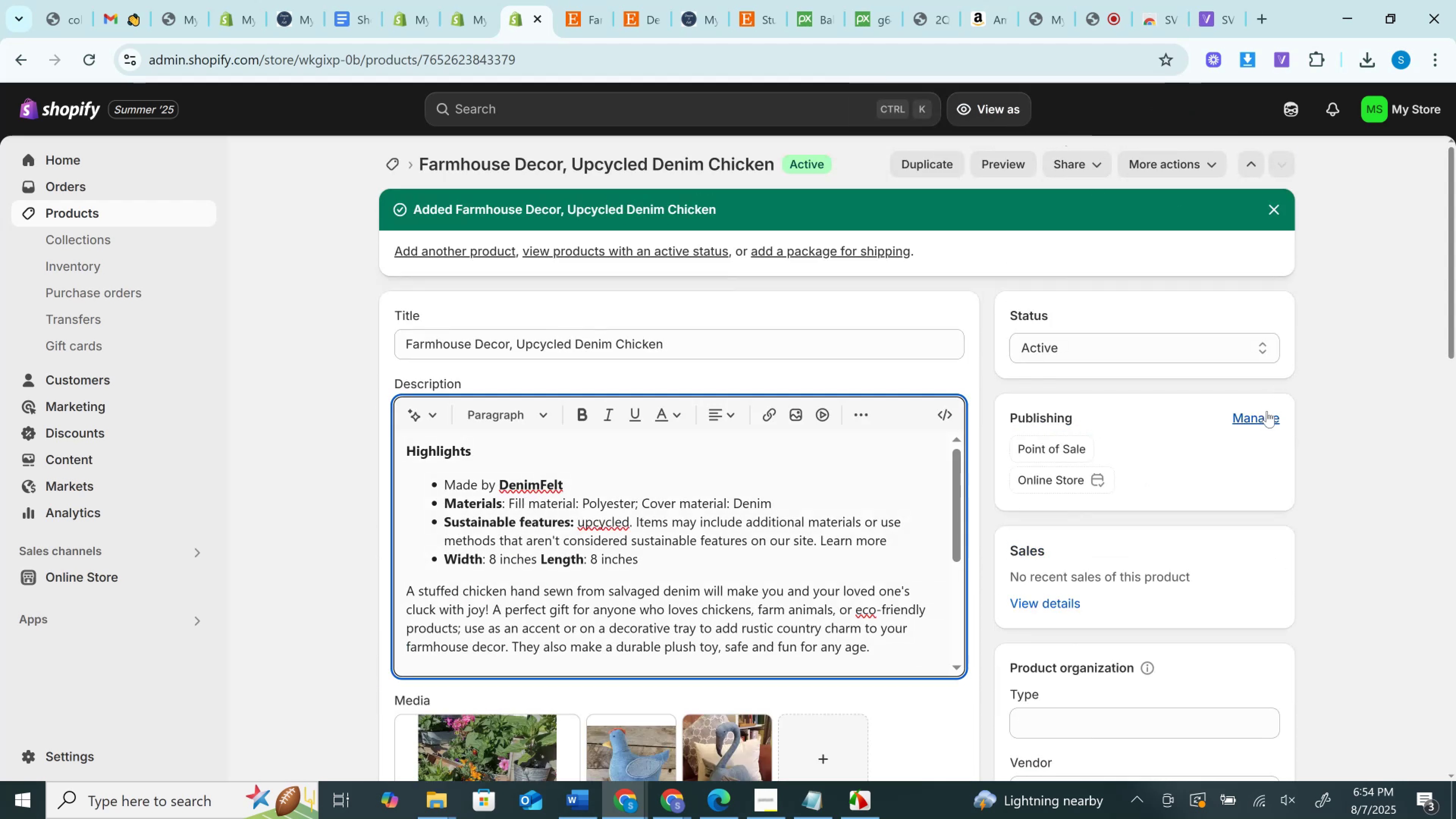 
wait(6.37)
 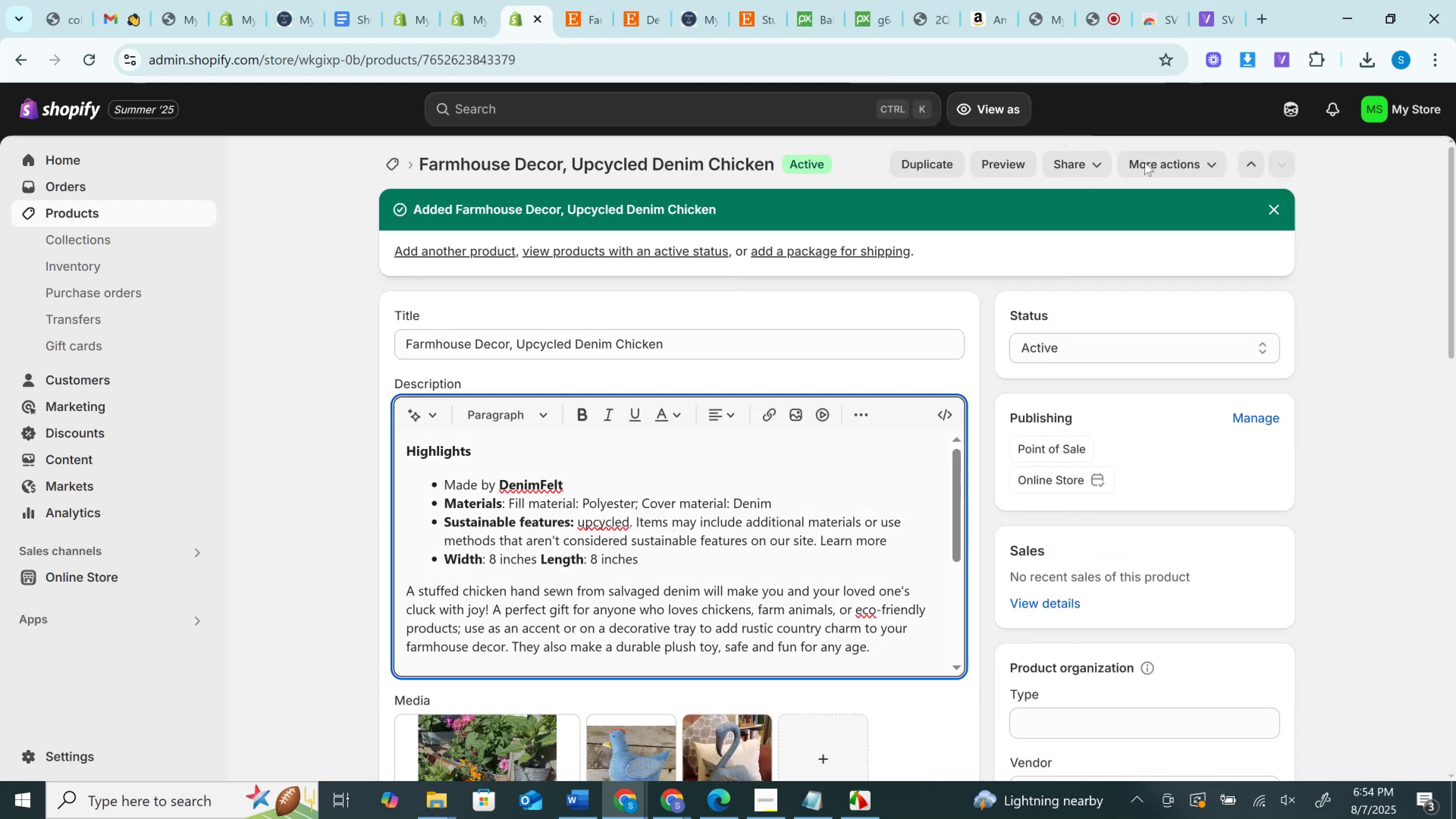 
scroll: coordinate [926, 549], scroll_direction: down, amount: 11.0
 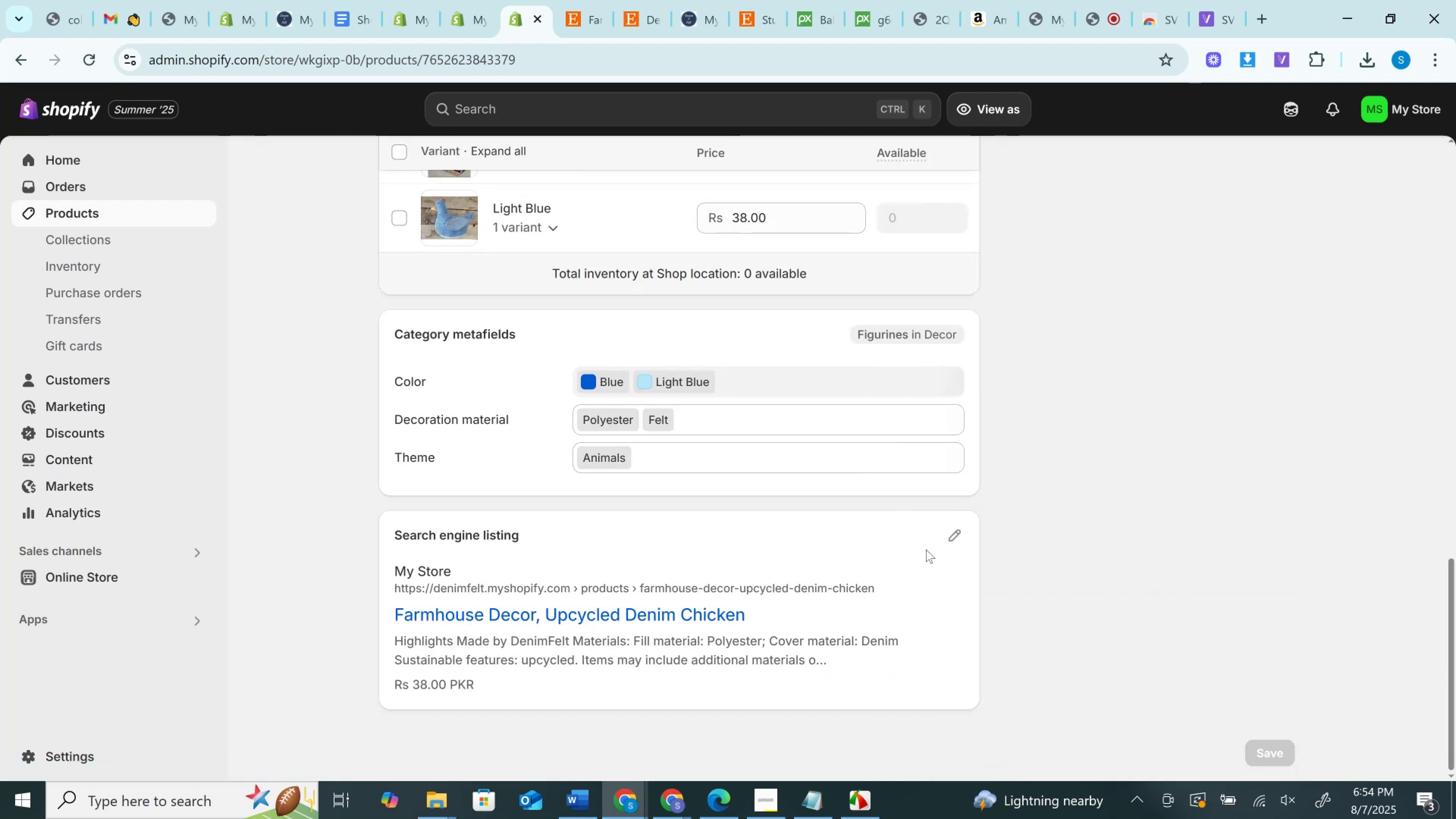 
scroll: coordinate [916, 551], scroll_direction: up, amount: 22.0
 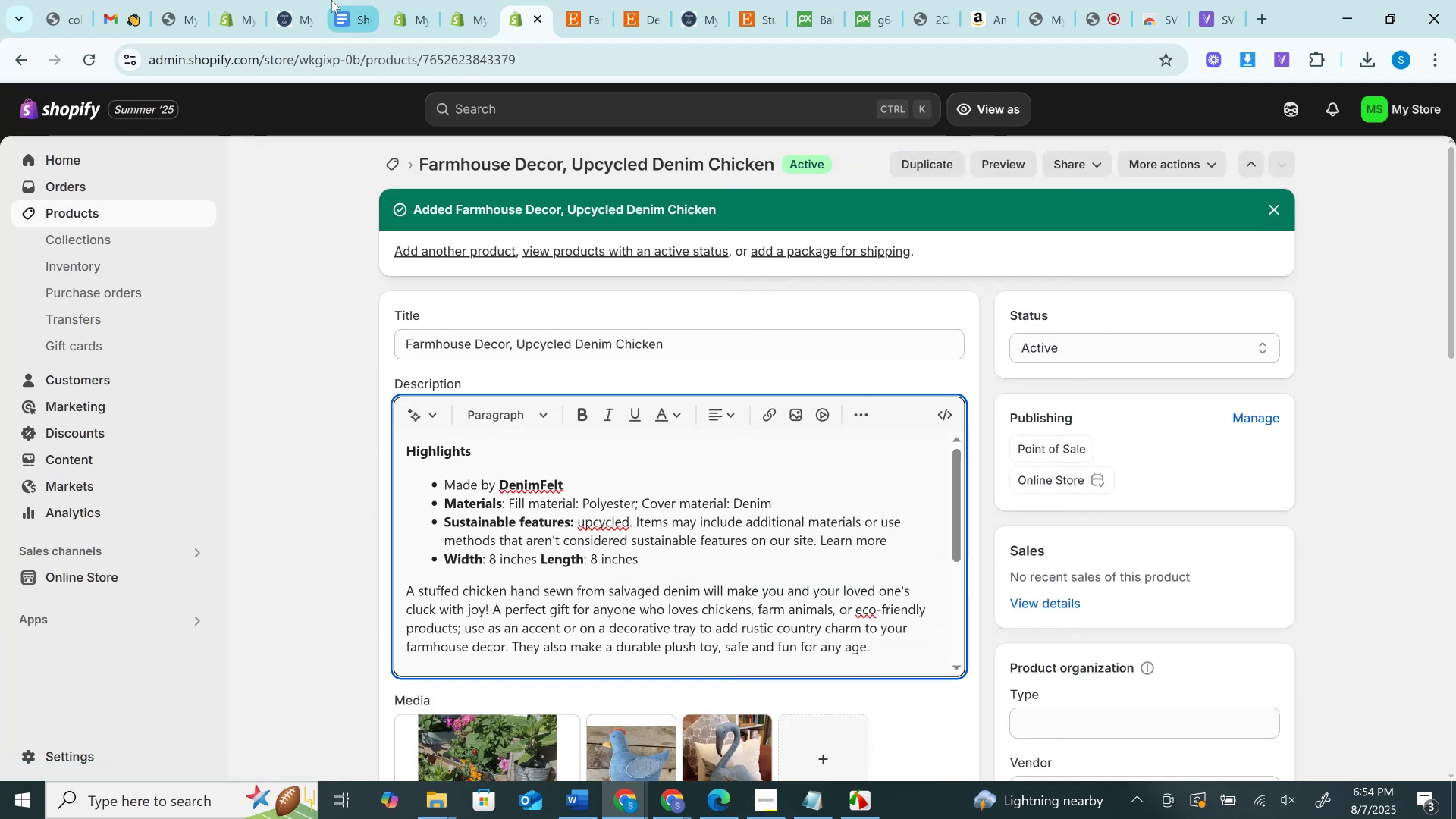 
left_click([283, 0])
 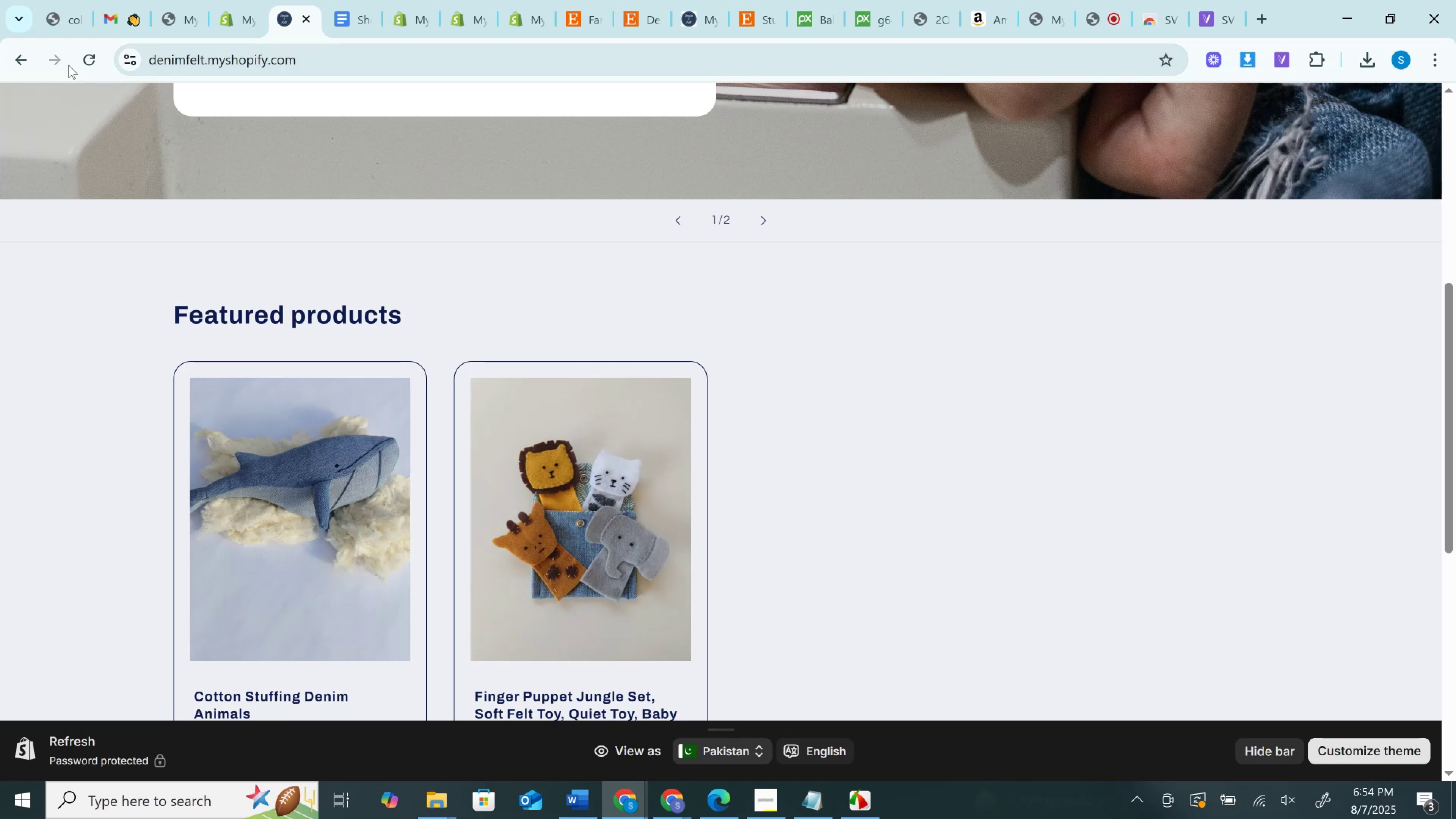 
left_click_drag(start_coordinate=[86, 60], to_coordinate=[94, 59])
 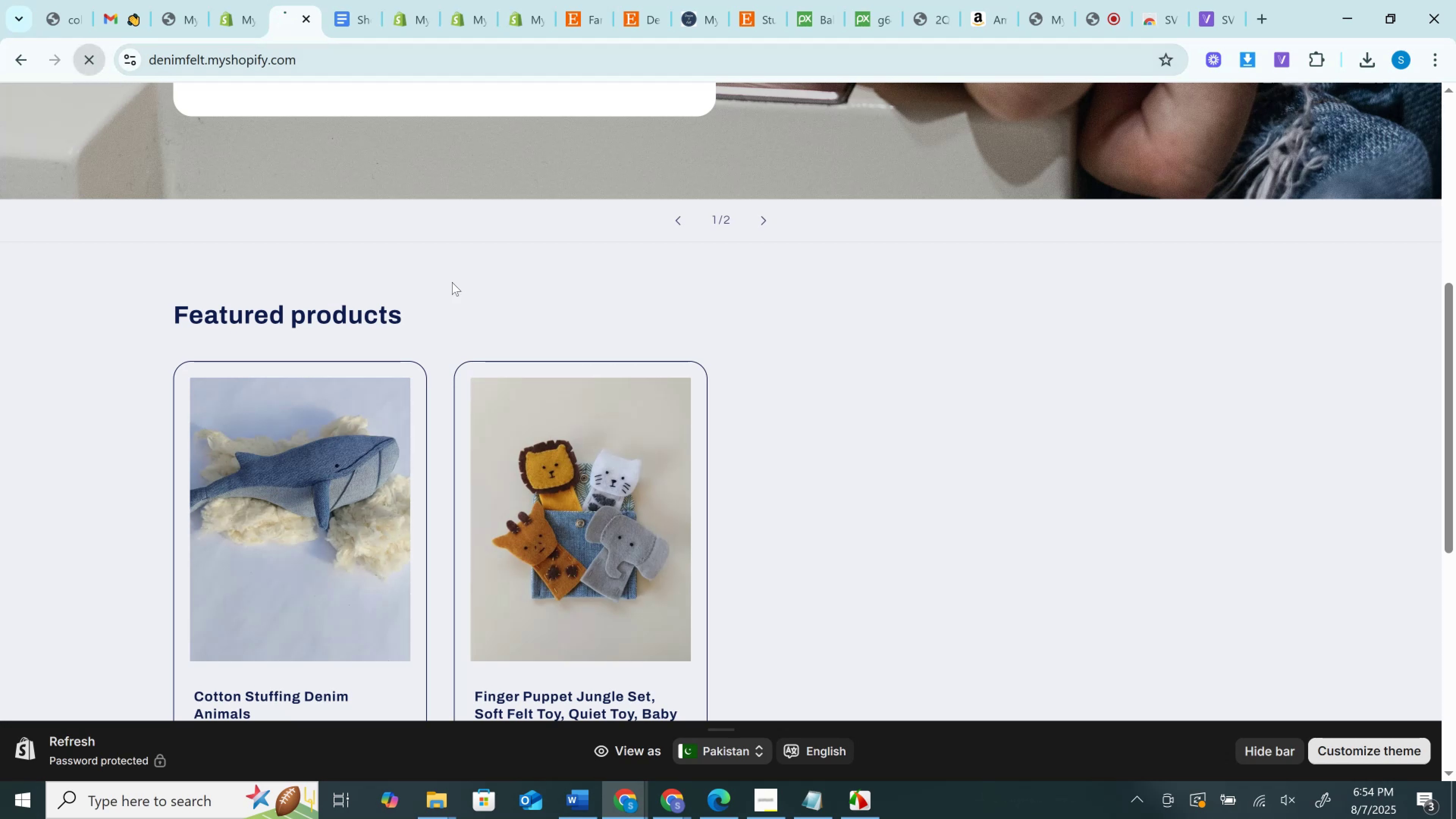 
scroll: coordinate [507, 360], scroll_direction: down, amount: 4.0
 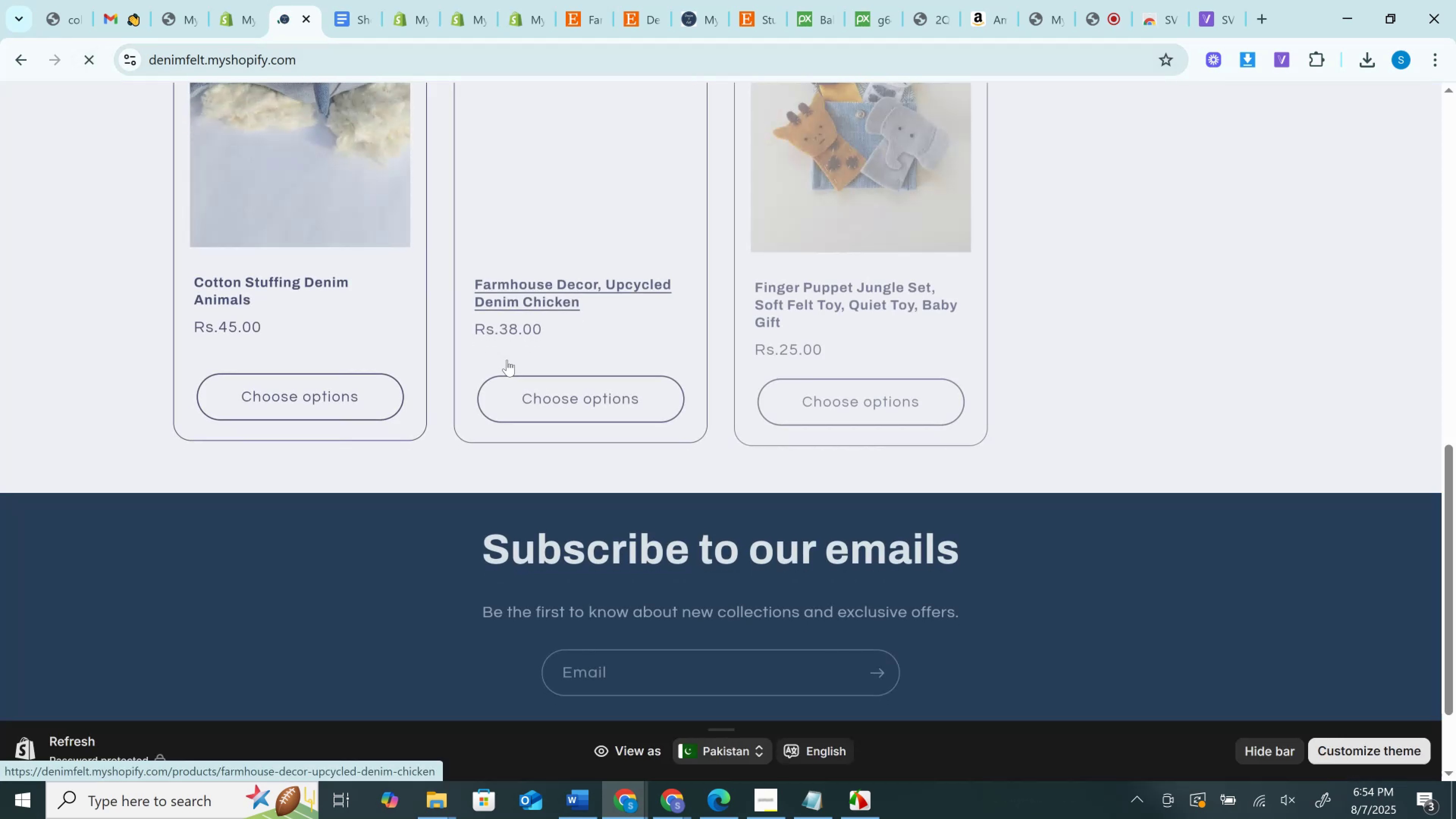 
scroll: coordinate [506, 360], scroll_direction: up, amount: 1.0
 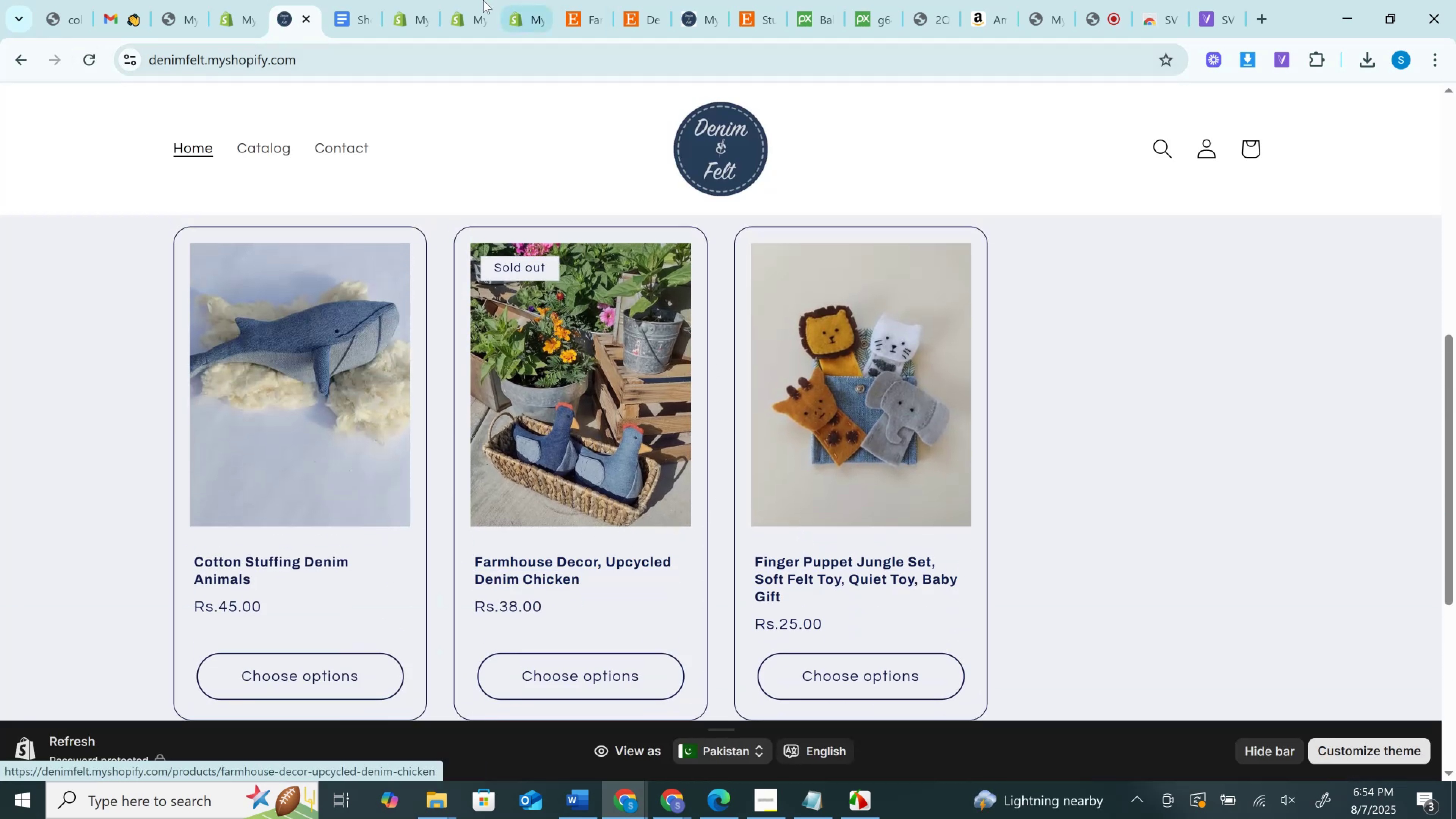 
left_click([465, 0])
 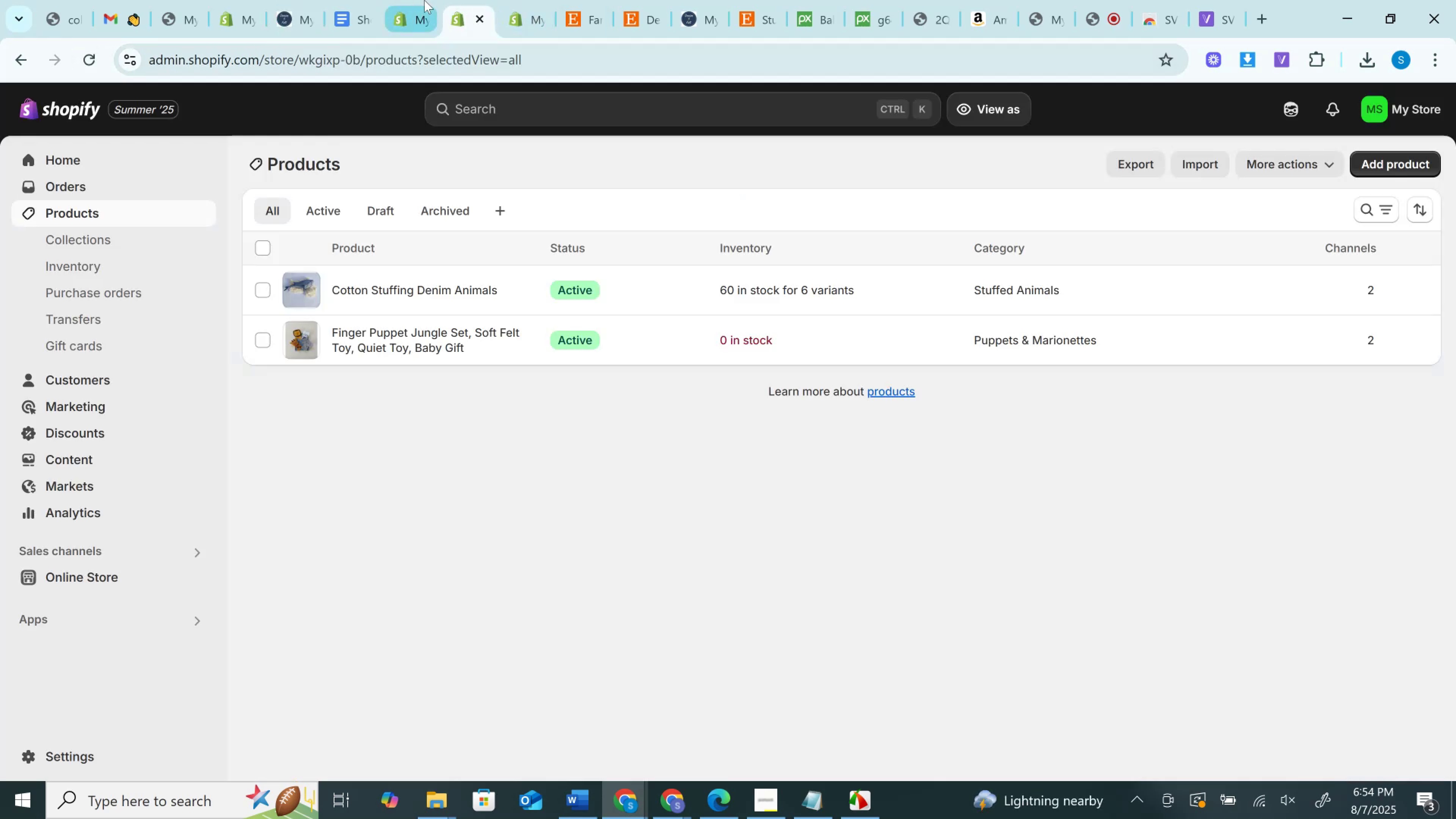 
left_click([424, 0])
 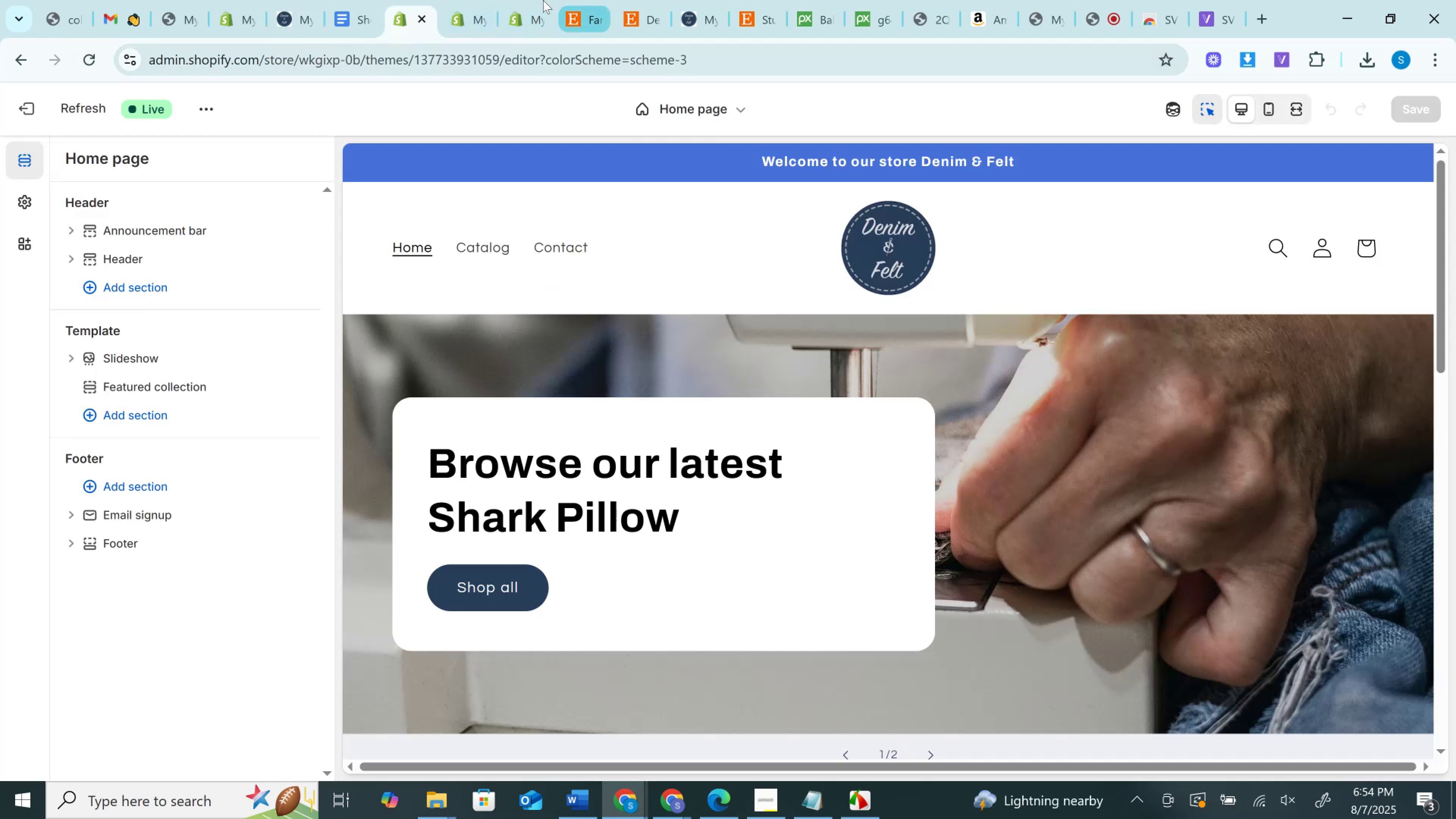 
left_click([530, 0])
 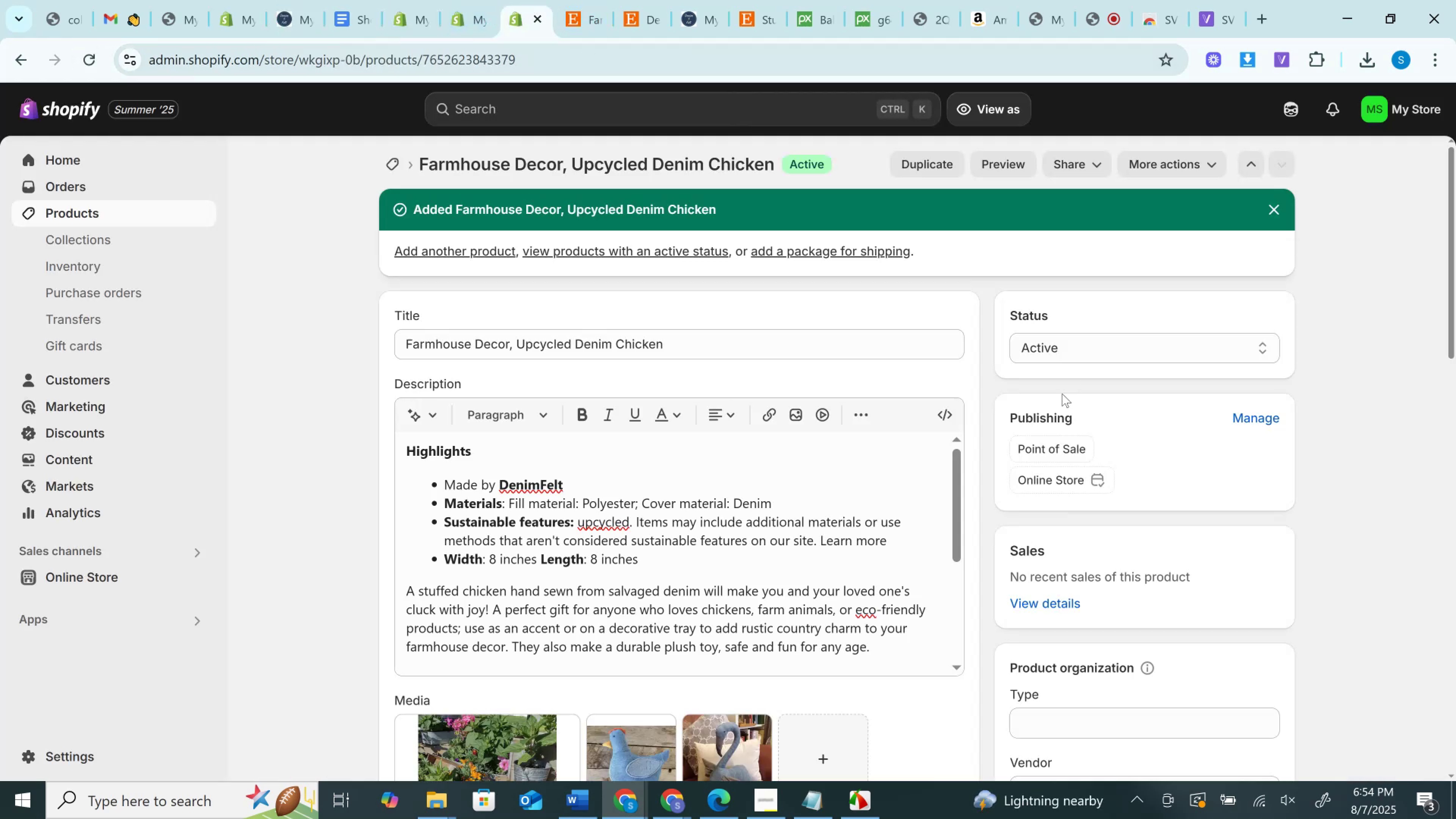 
scroll: coordinate [709, 470], scroll_direction: down, amount: 6.0
 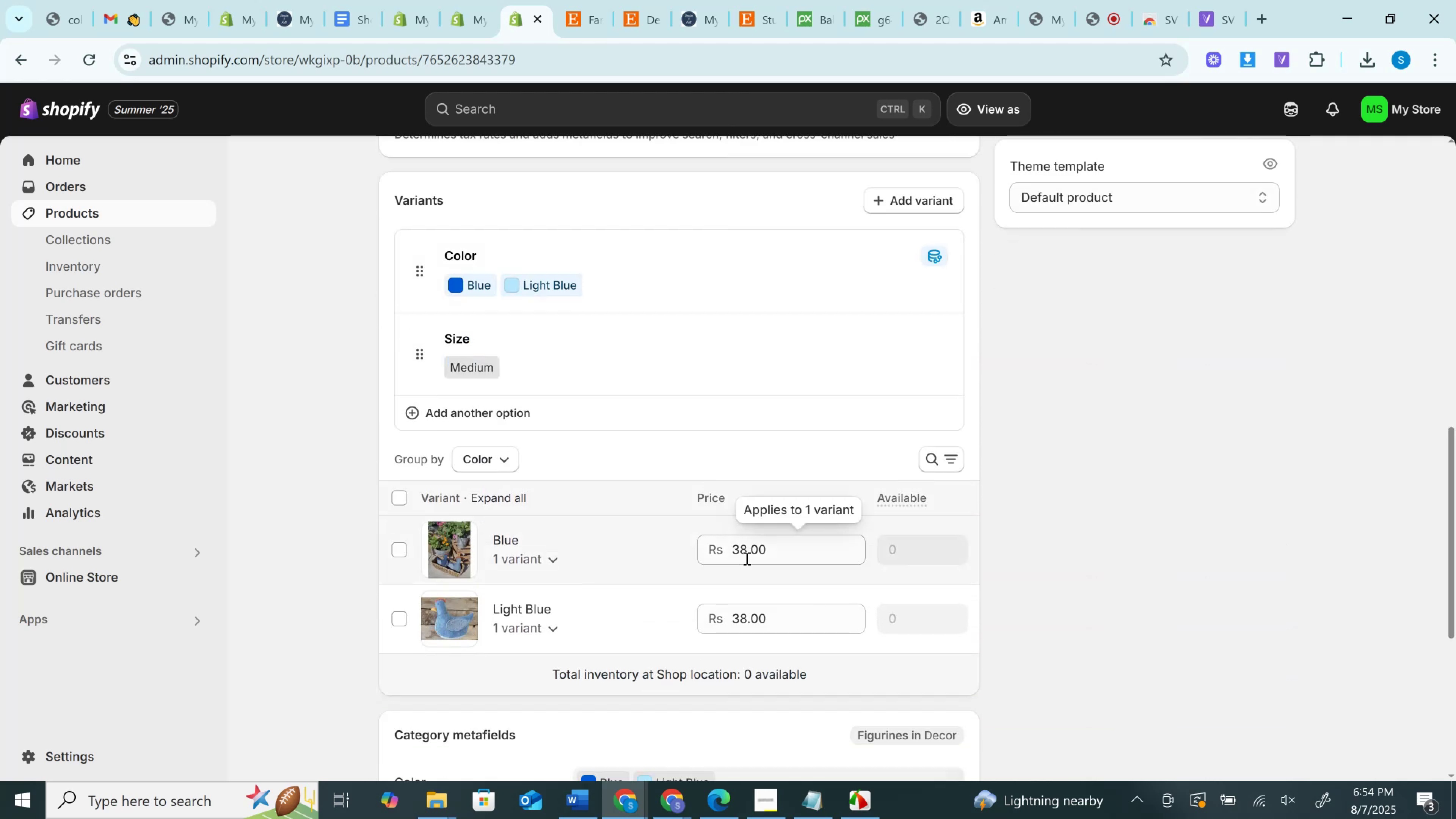 
left_click([746, 558])
 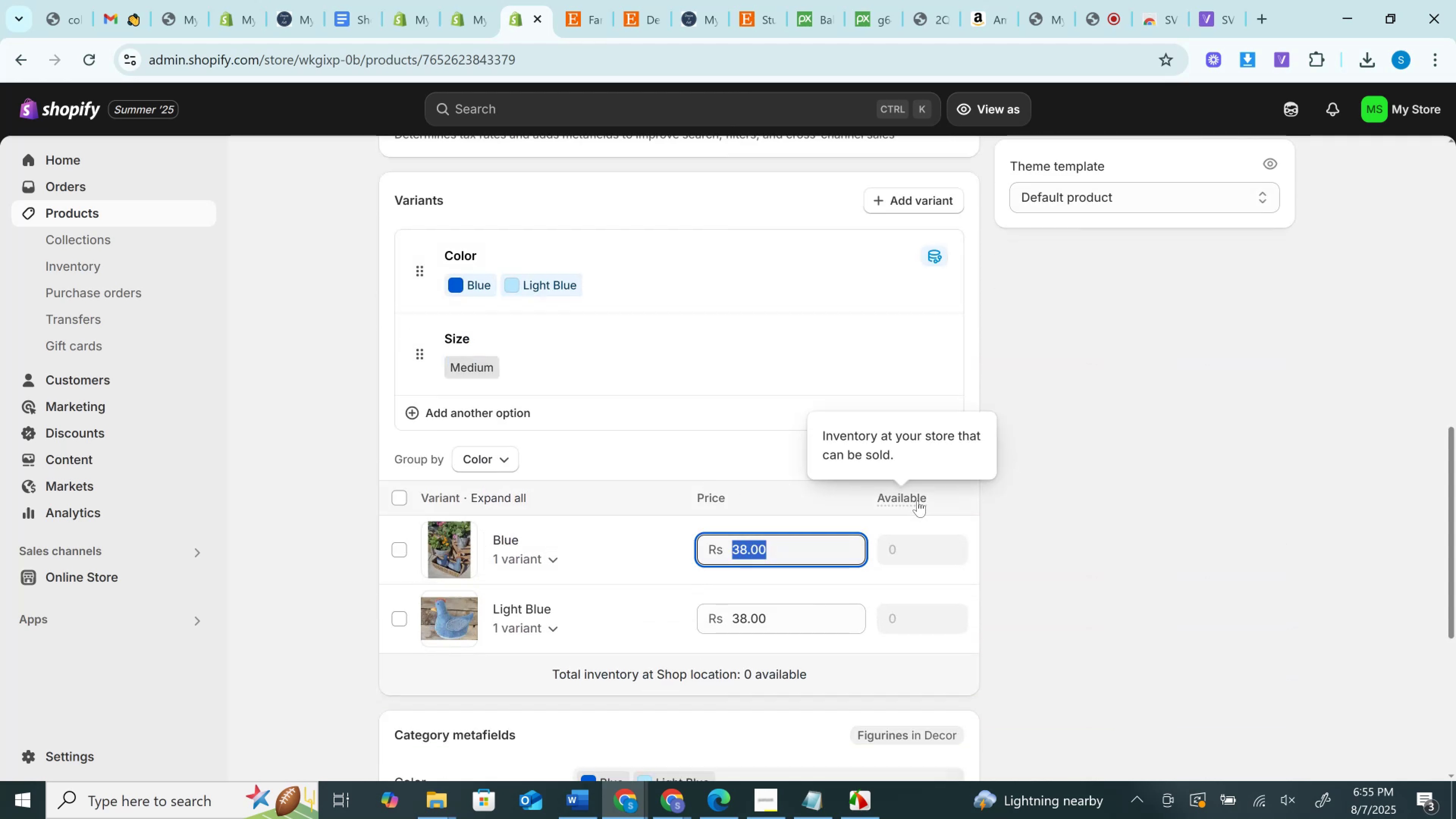 
left_click([919, 496])
 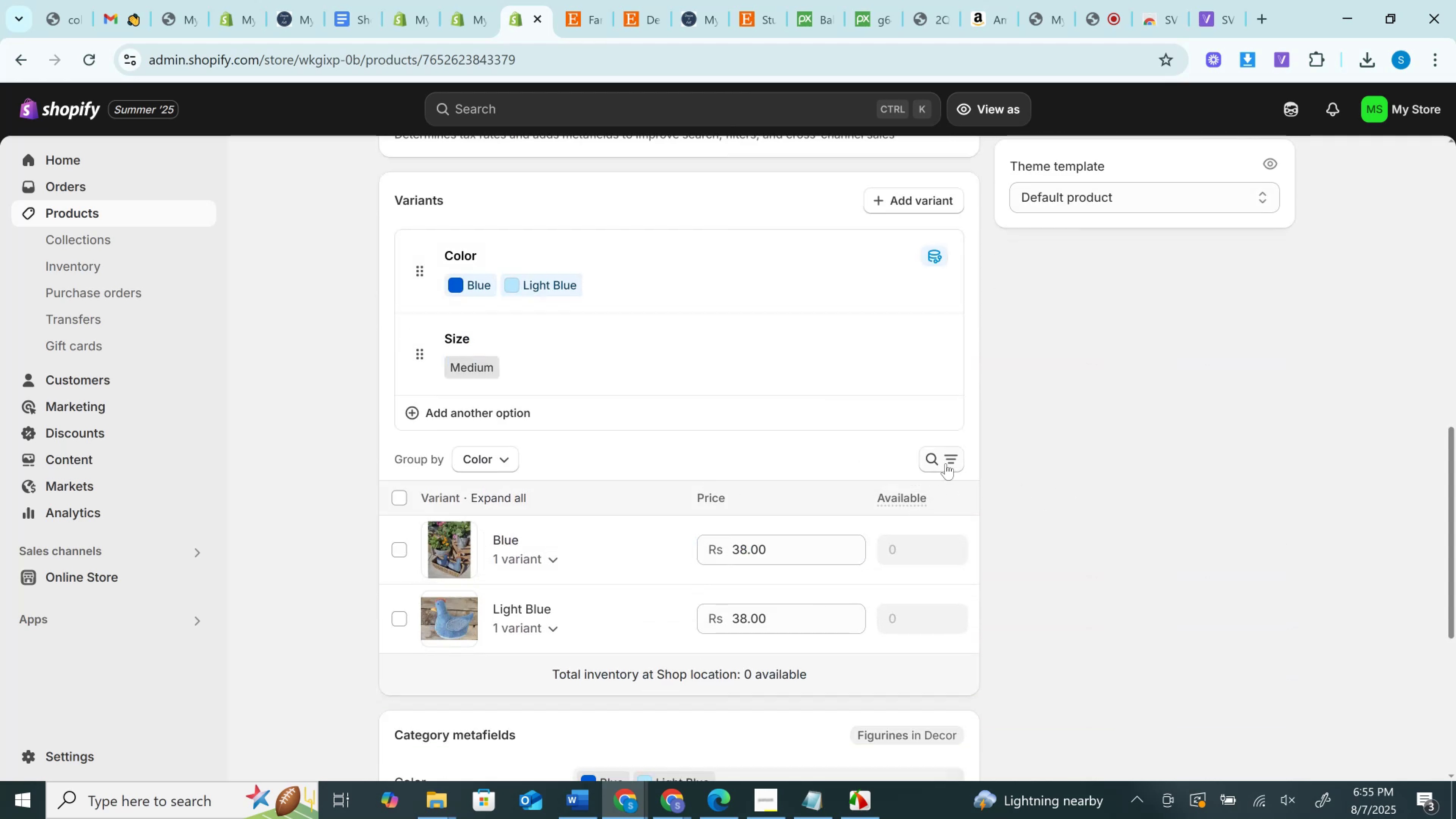 
left_click([944, 464])
 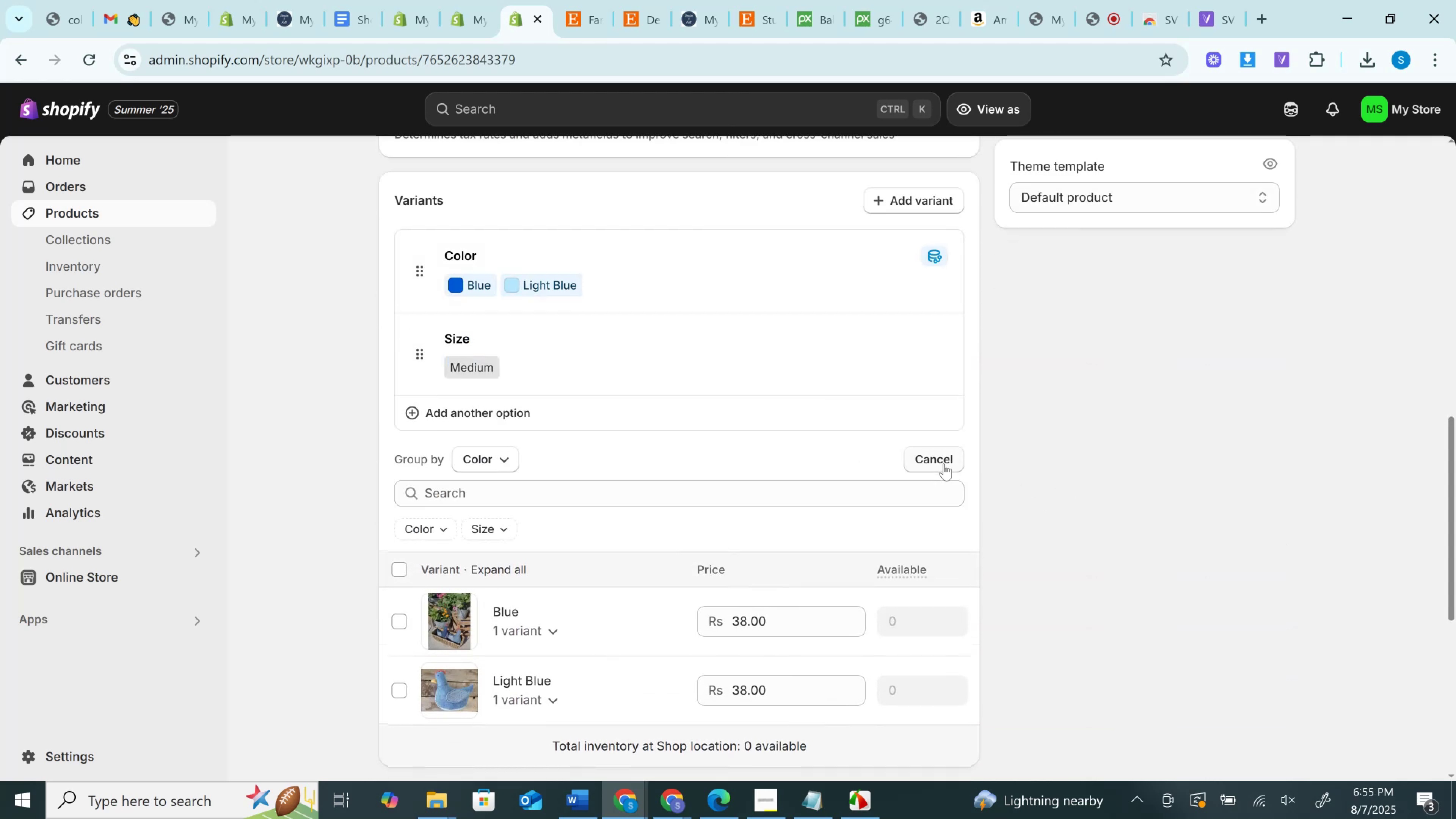 
left_click([944, 464])
 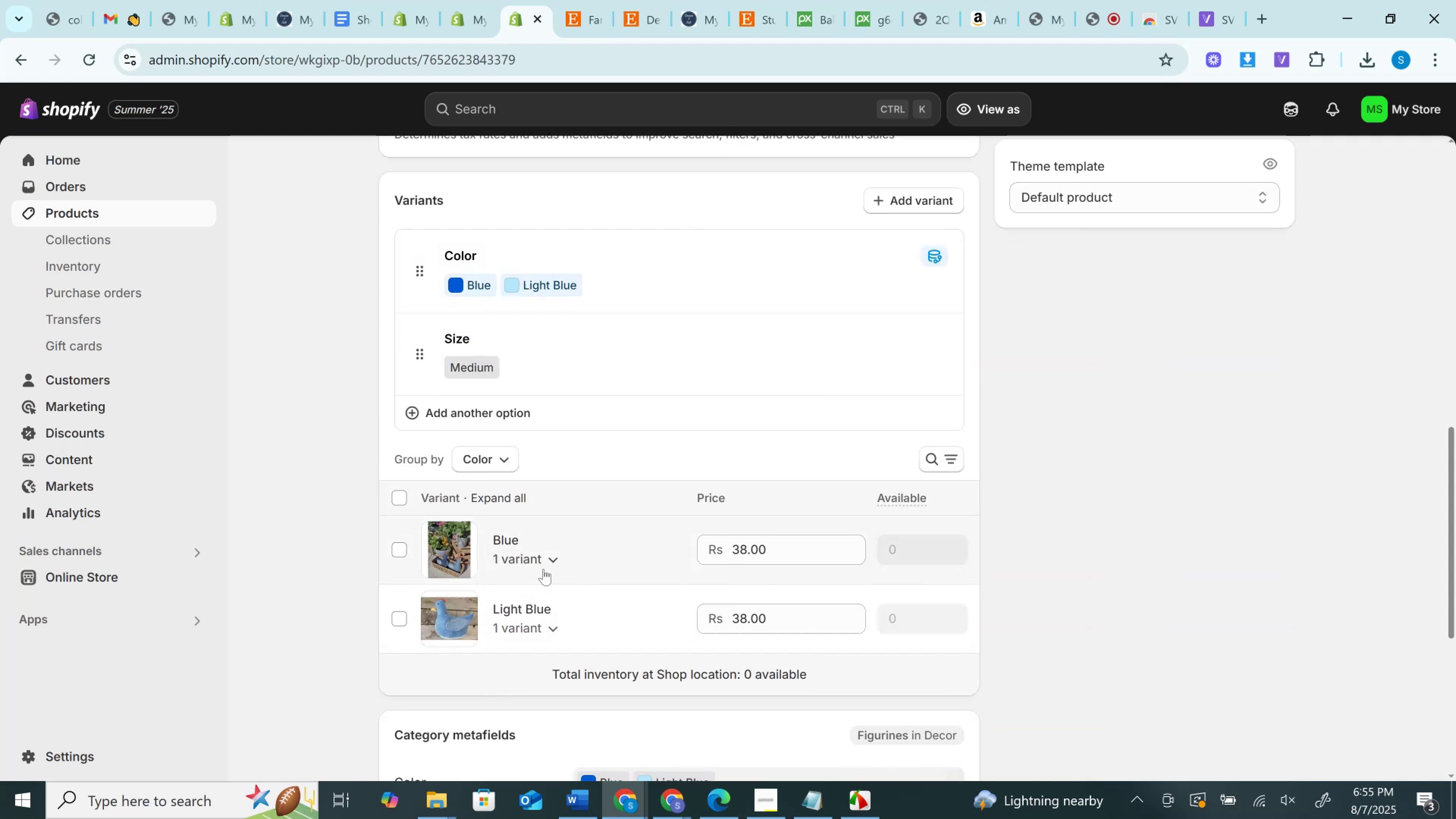 
left_click([547, 563])
 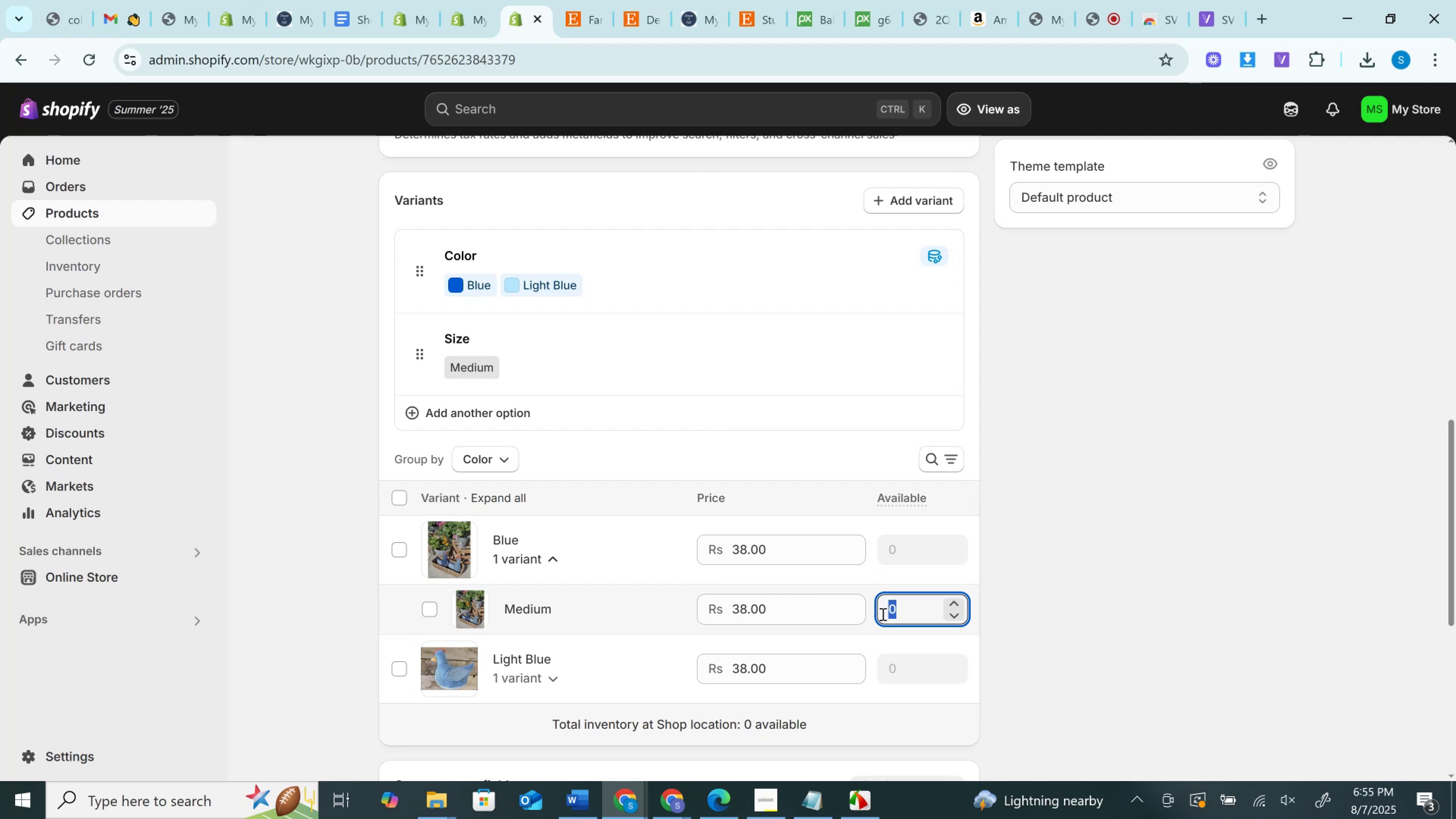 
type(30)
 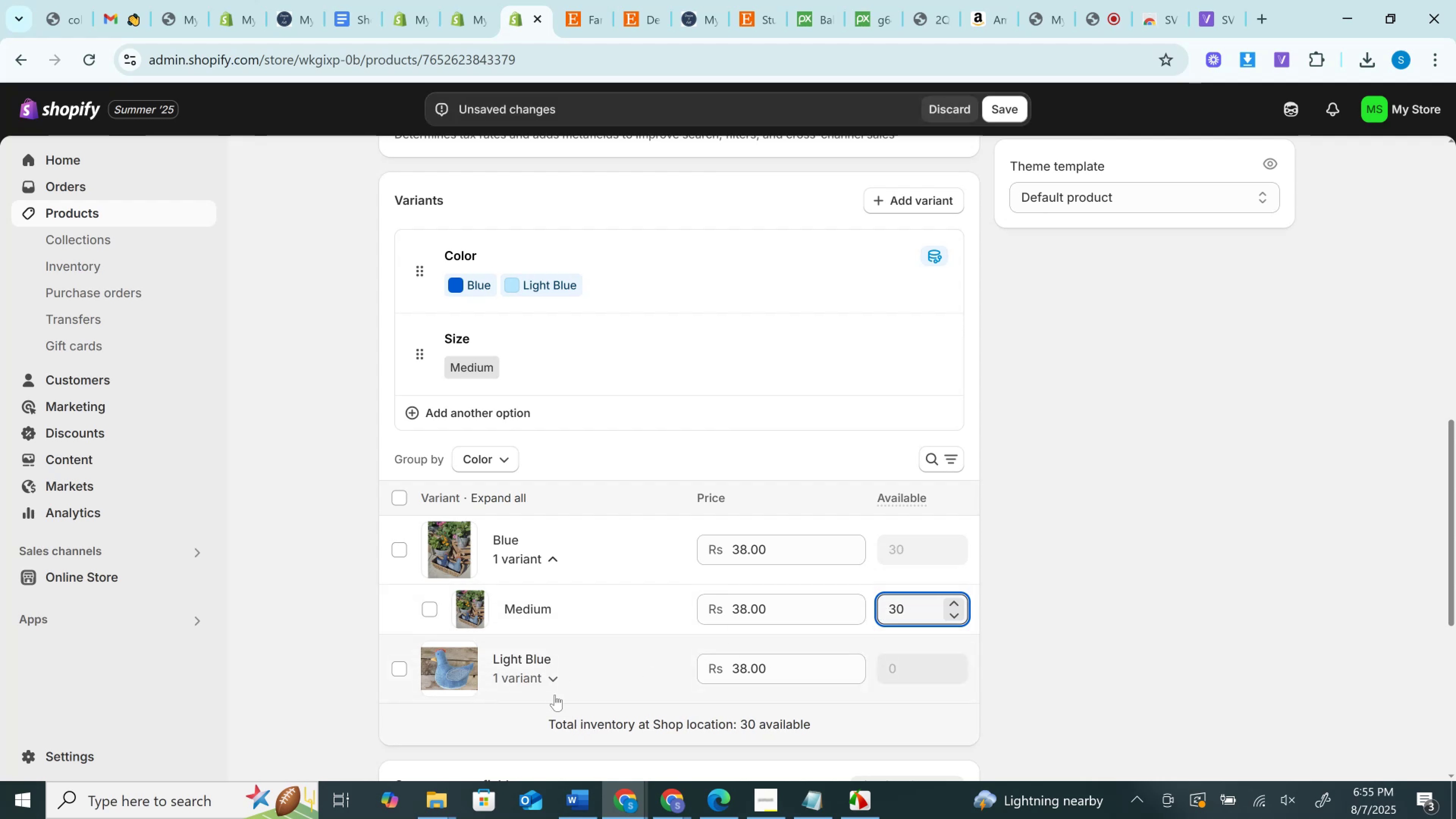 
left_click([552, 693])
 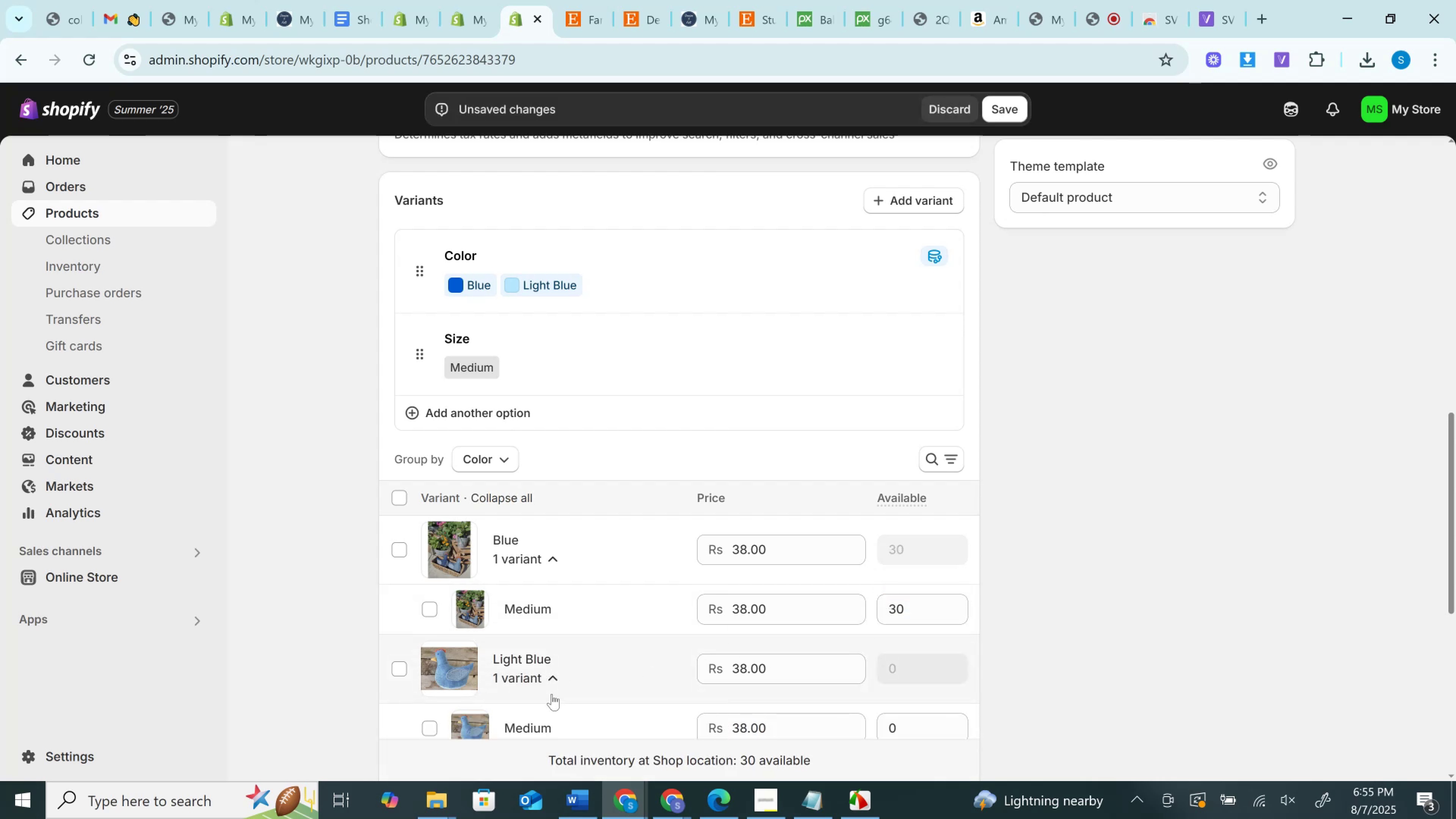 
scroll: coordinate [556, 694], scroll_direction: down, amount: 1.0
 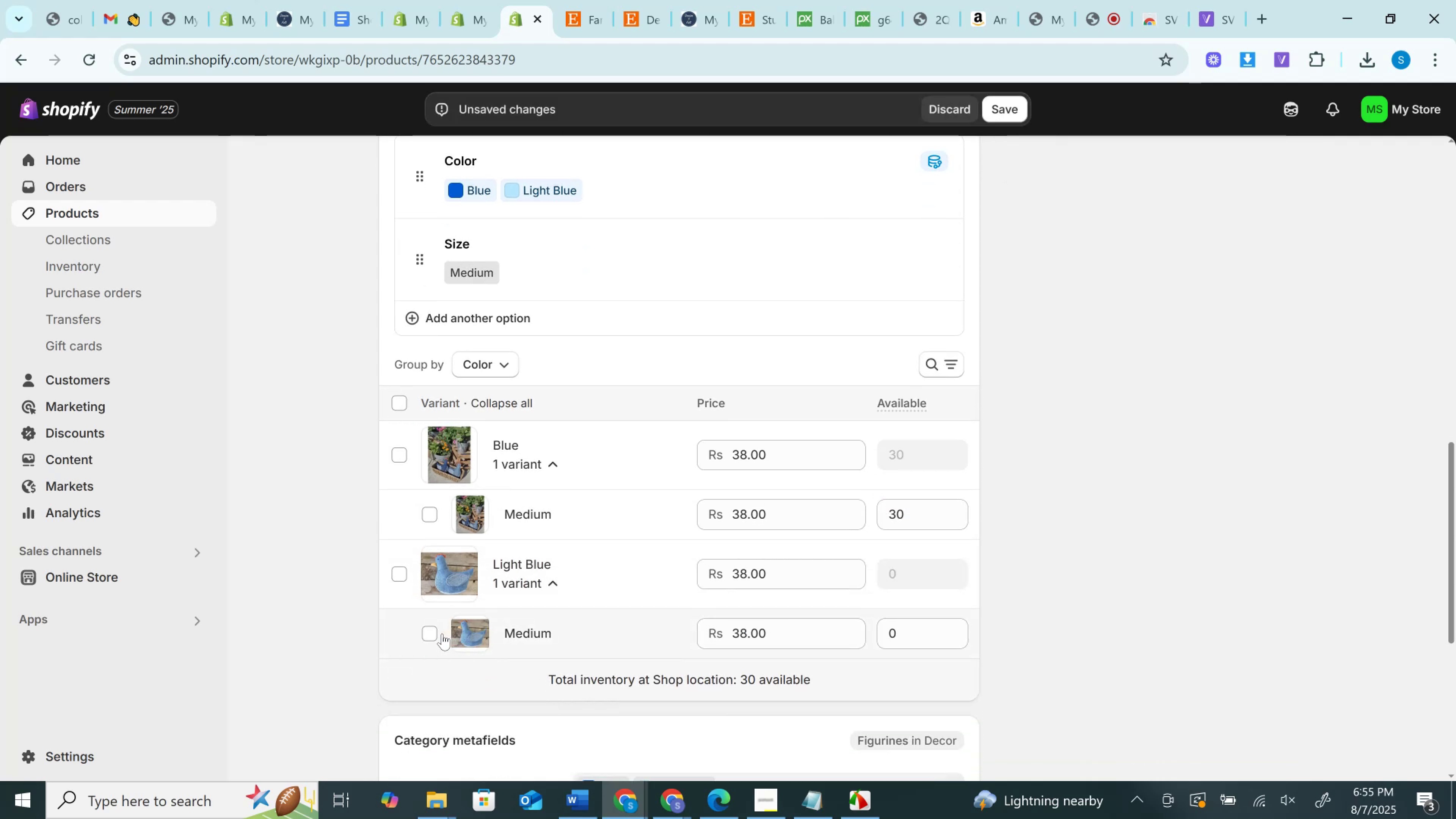 
left_click([438, 632])
 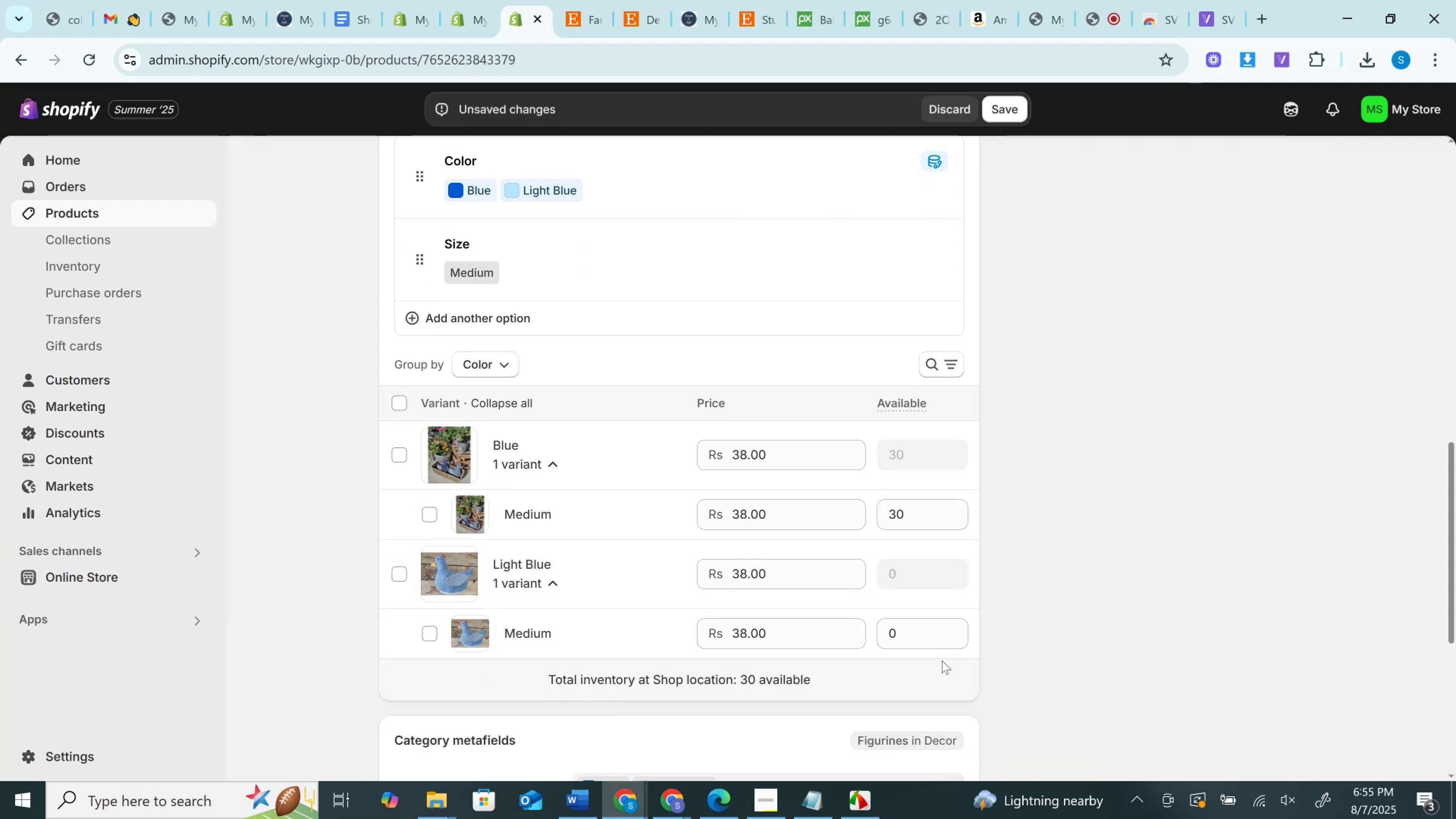 
left_click([886, 636])
 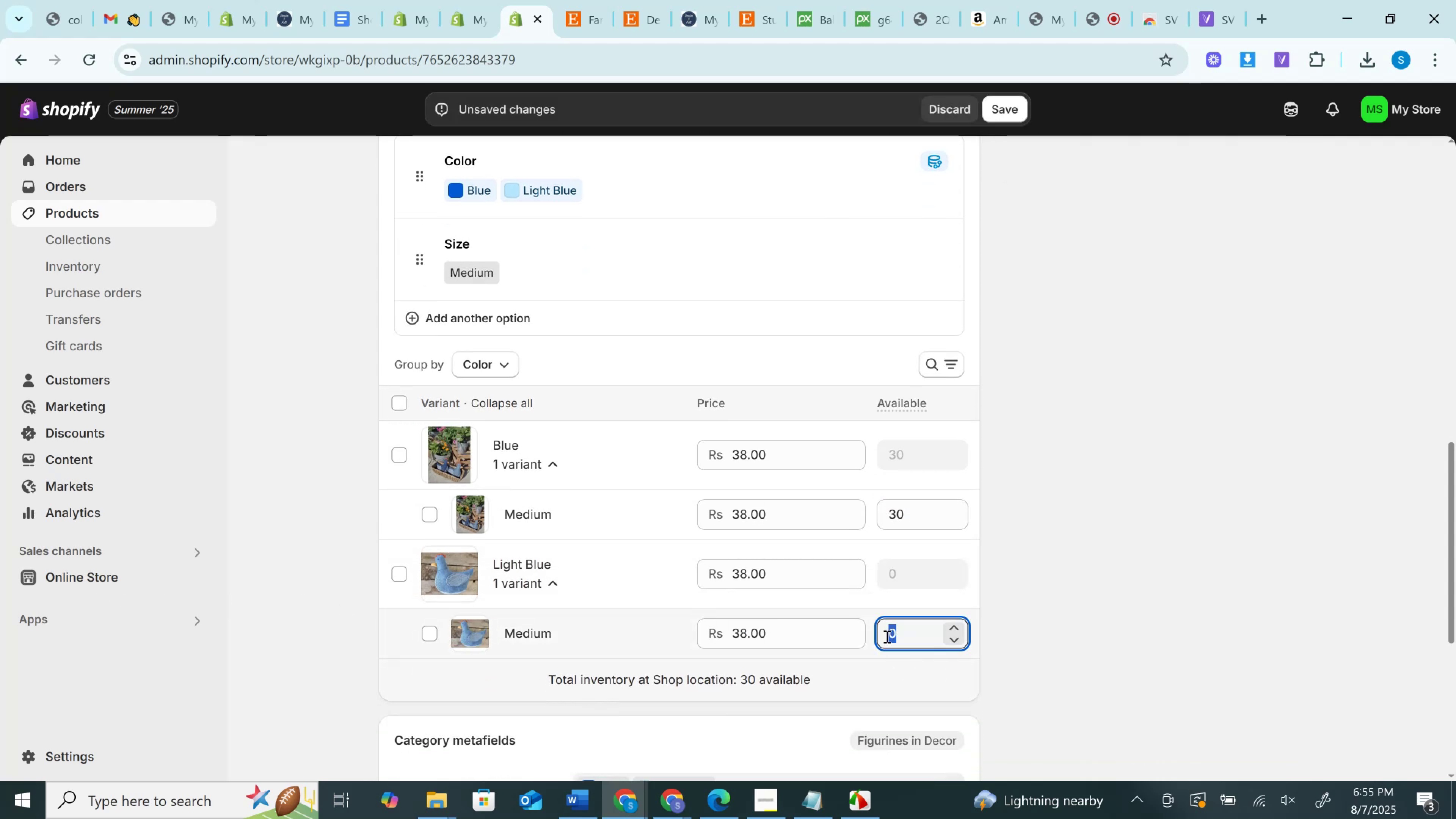 
type(30)
 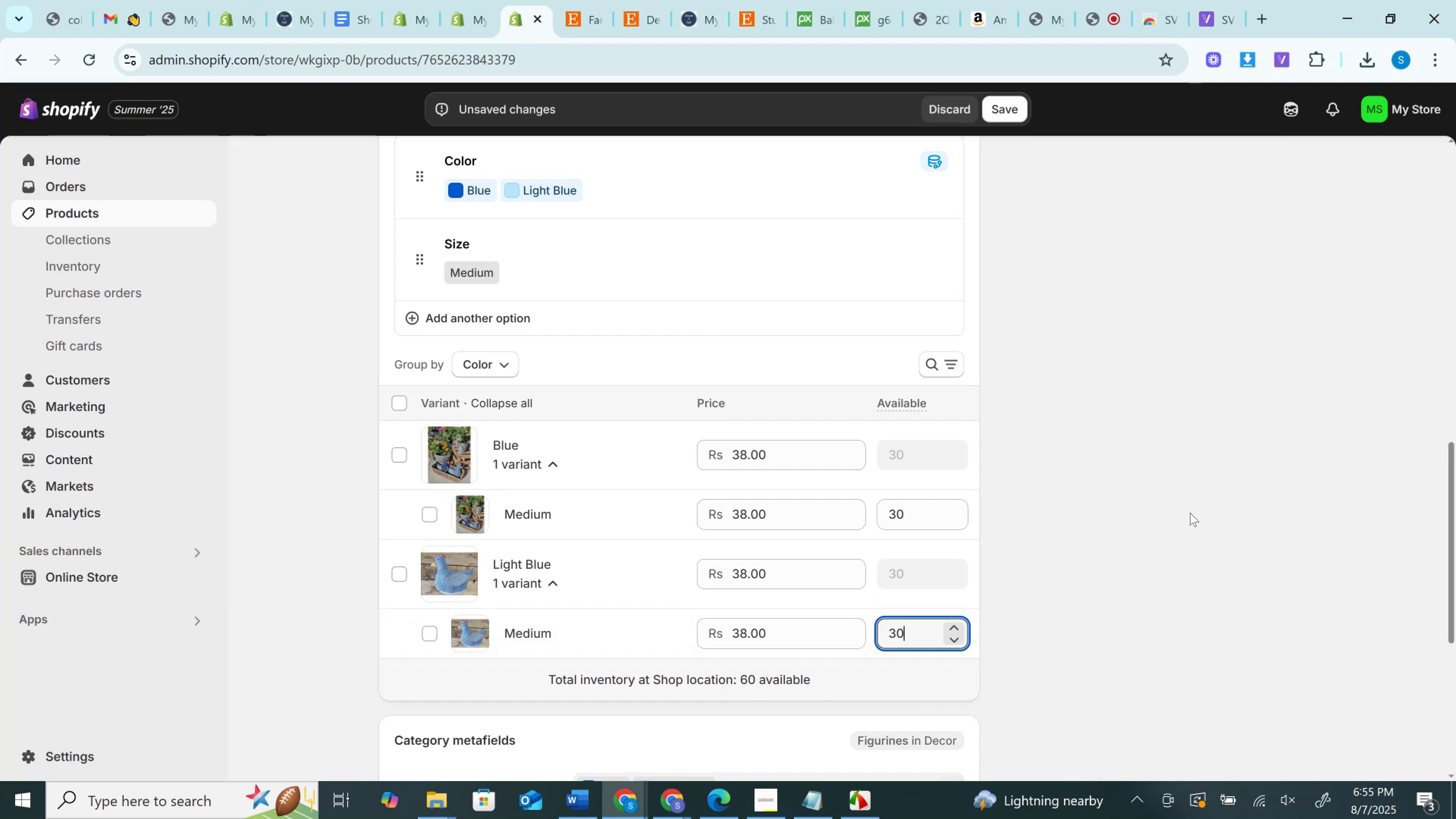 
scroll: coordinate [1205, 522], scroll_direction: up, amount: 4.0
 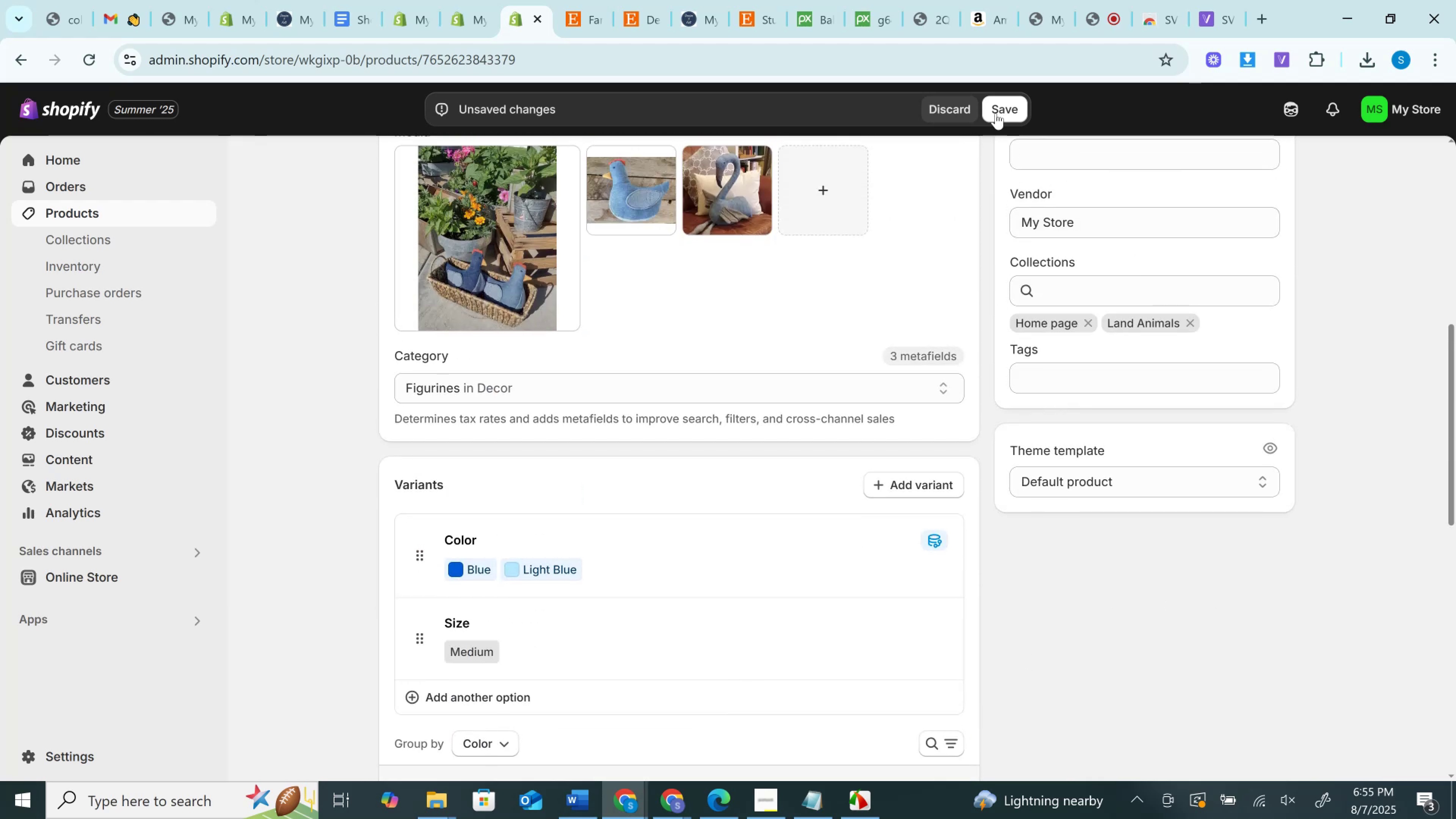 
left_click([996, 113])
 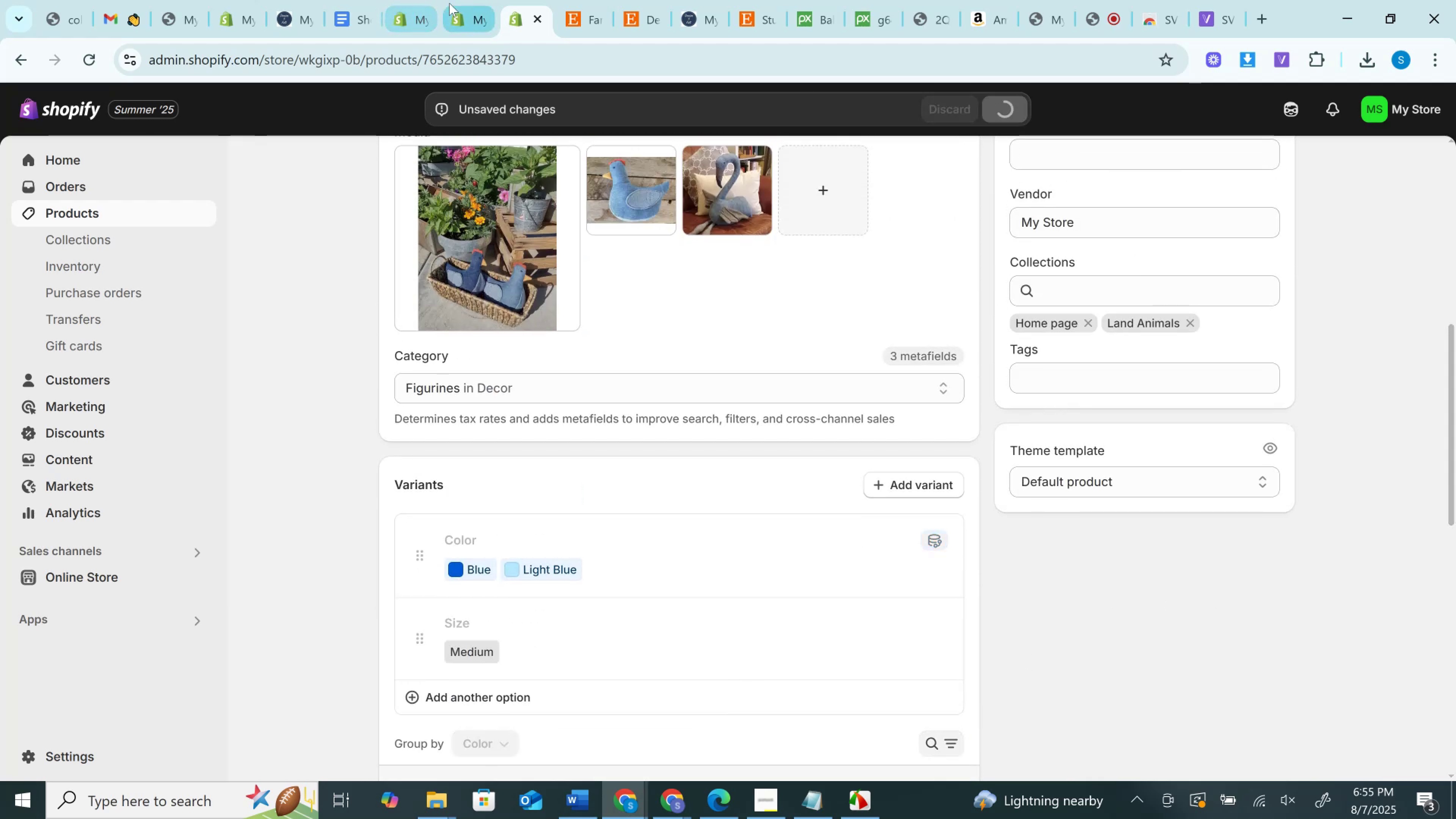 
mouse_move([485, 0])
 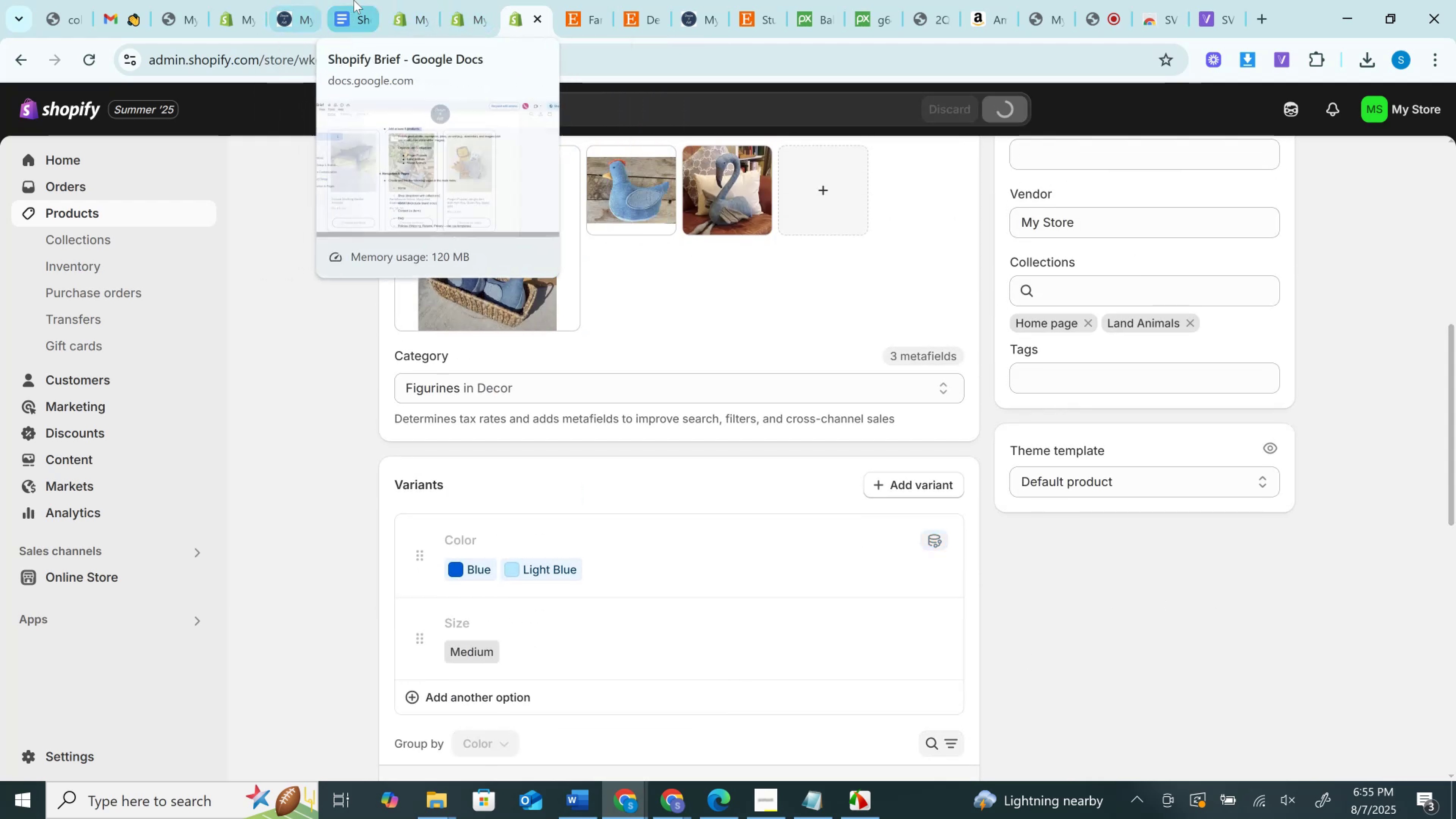 